 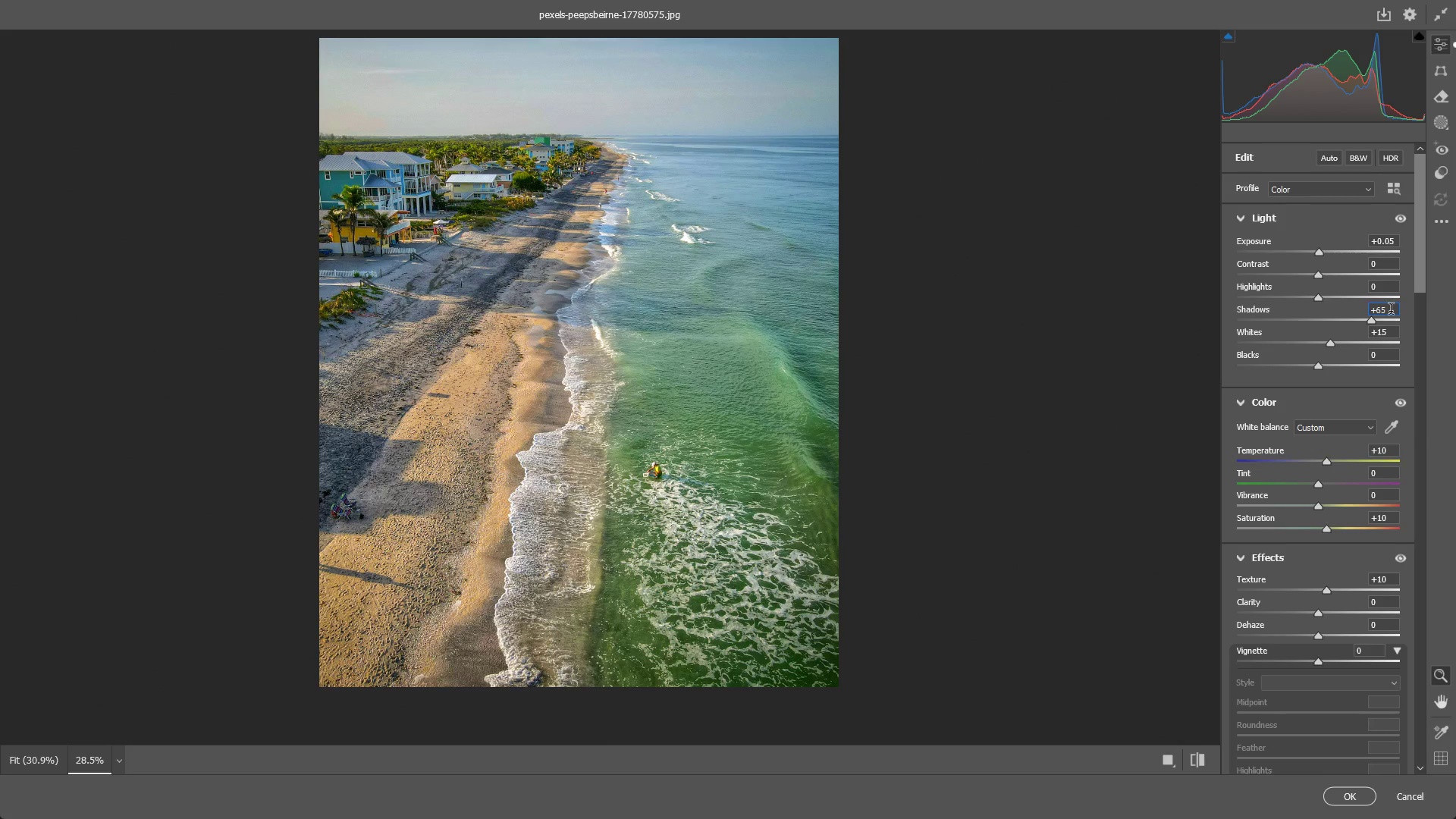 
left_click_drag(start_coordinate=[1374, 321], to_coordinate=[1378, 321])
 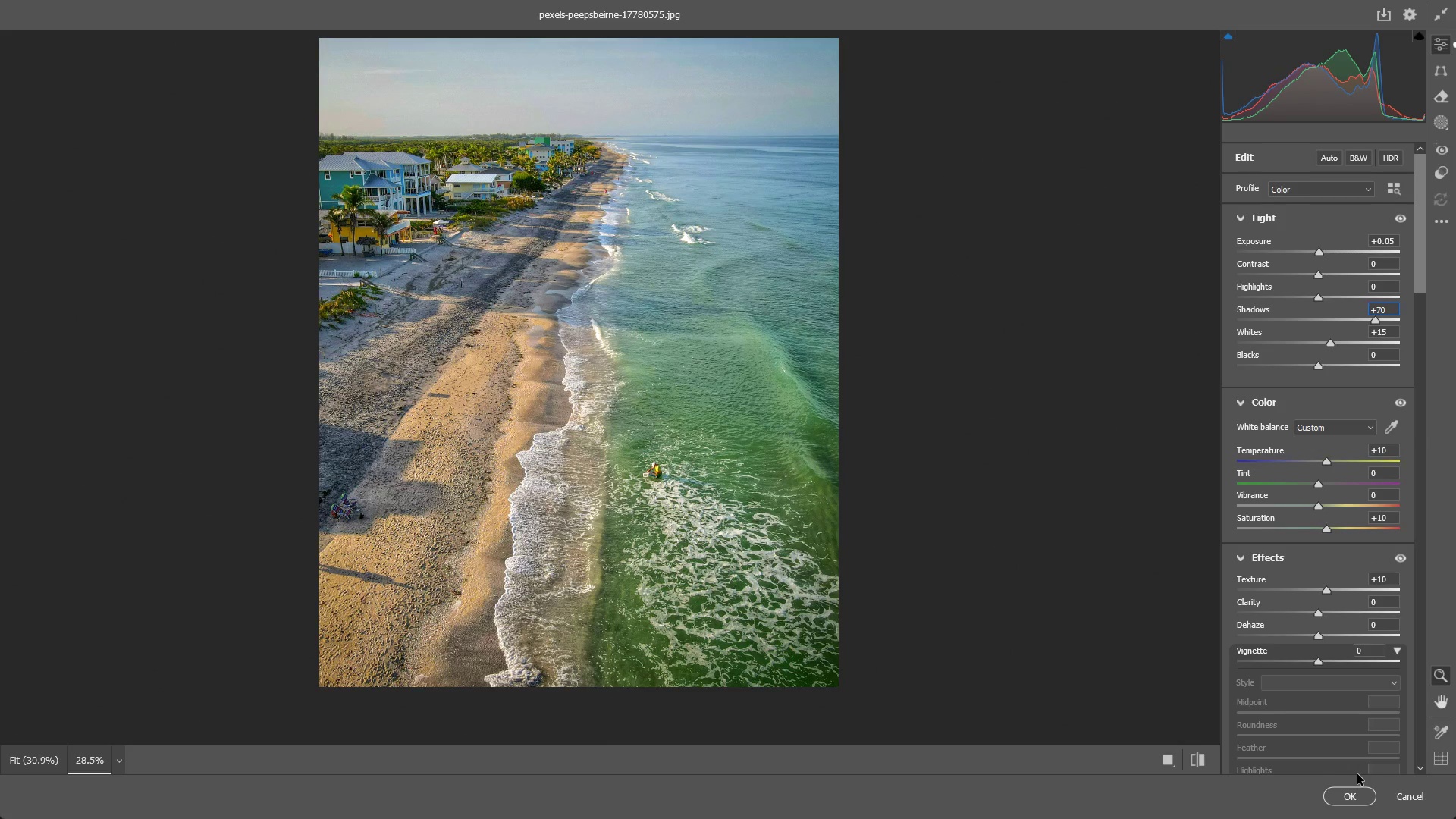 
left_click([1352, 797])
 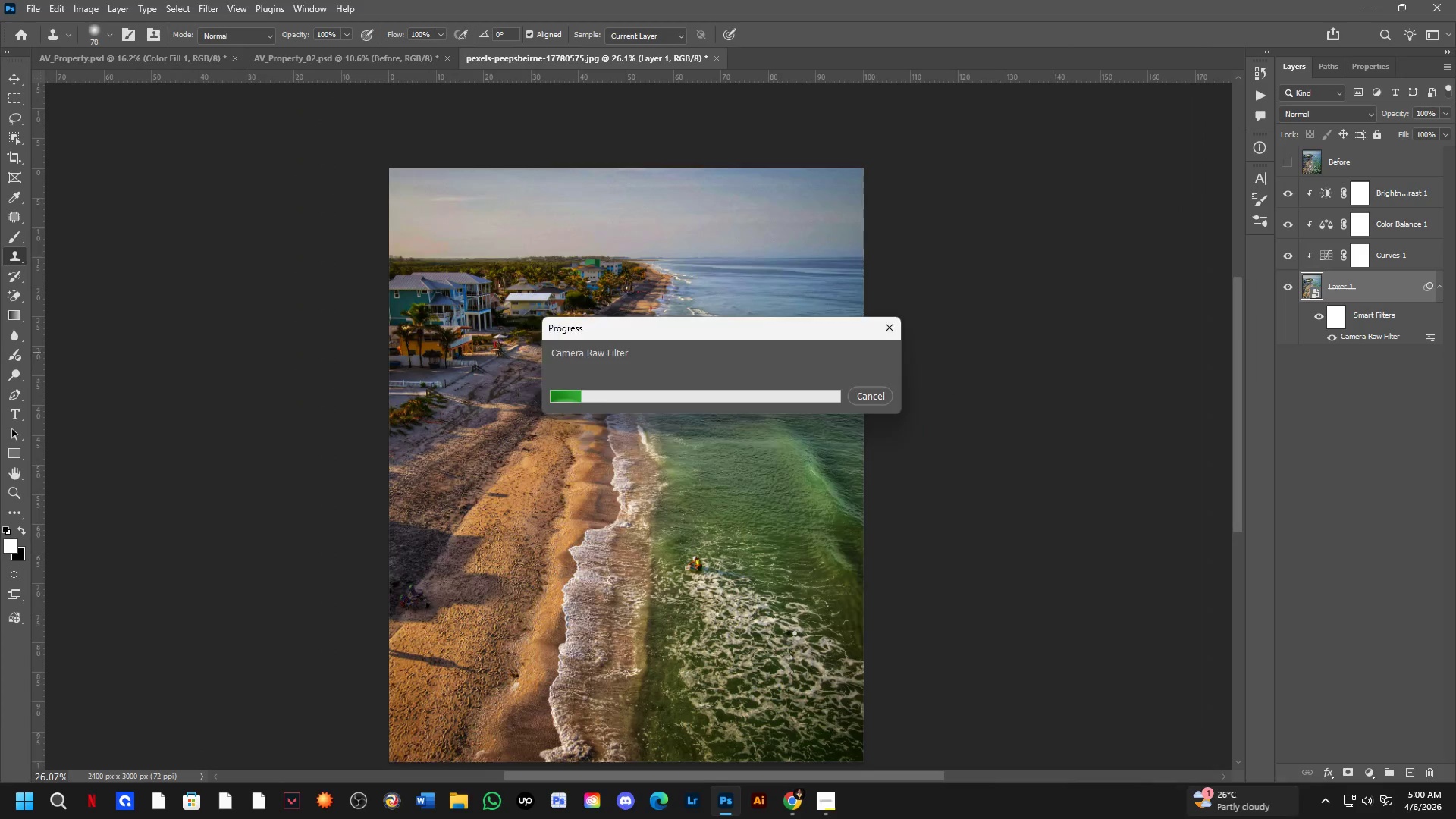 
hold_key(key=Space, duration=0.61)
 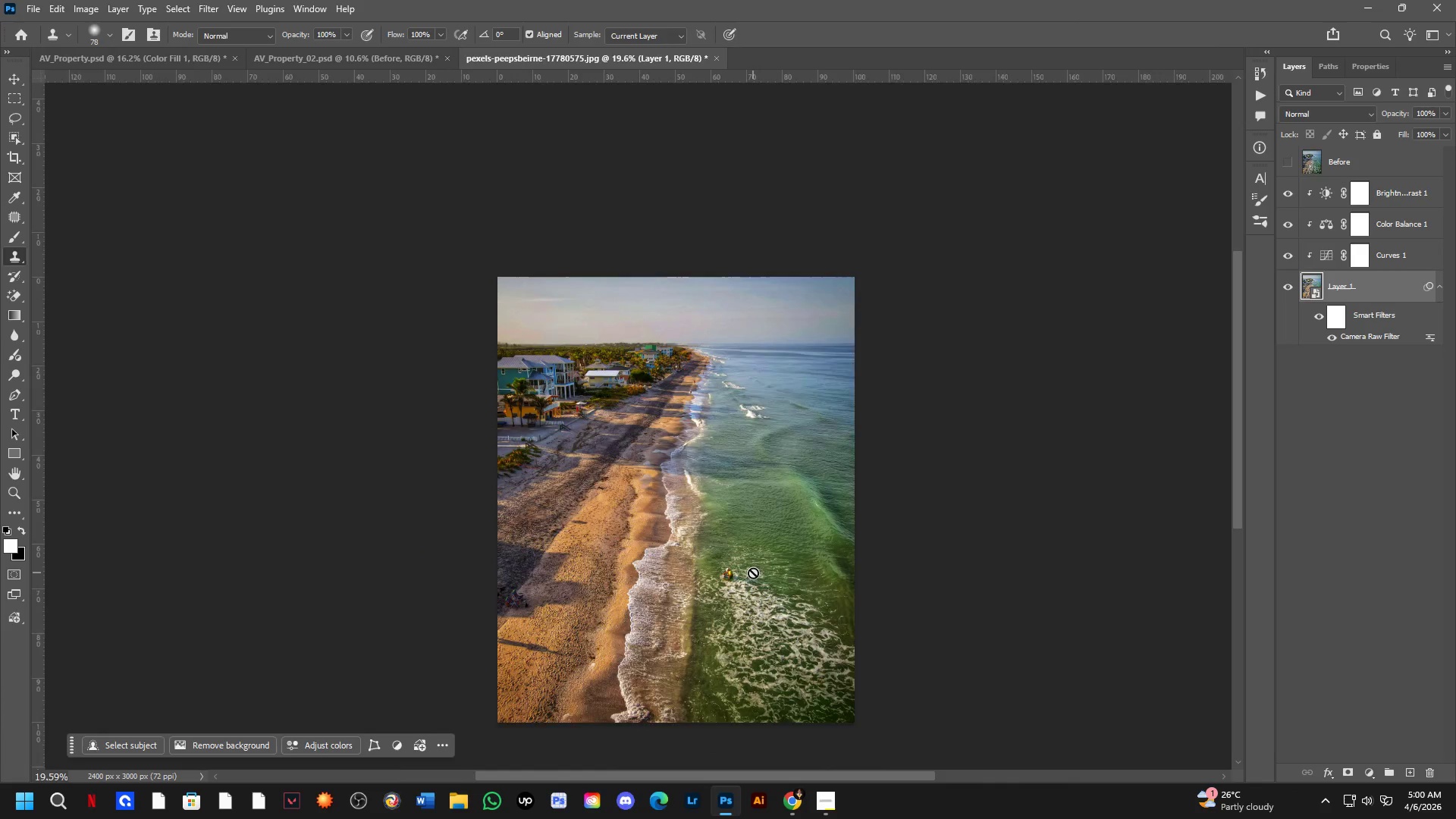 
left_click_drag(start_coordinate=[742, 578], to_coordinate=[755, 573])
 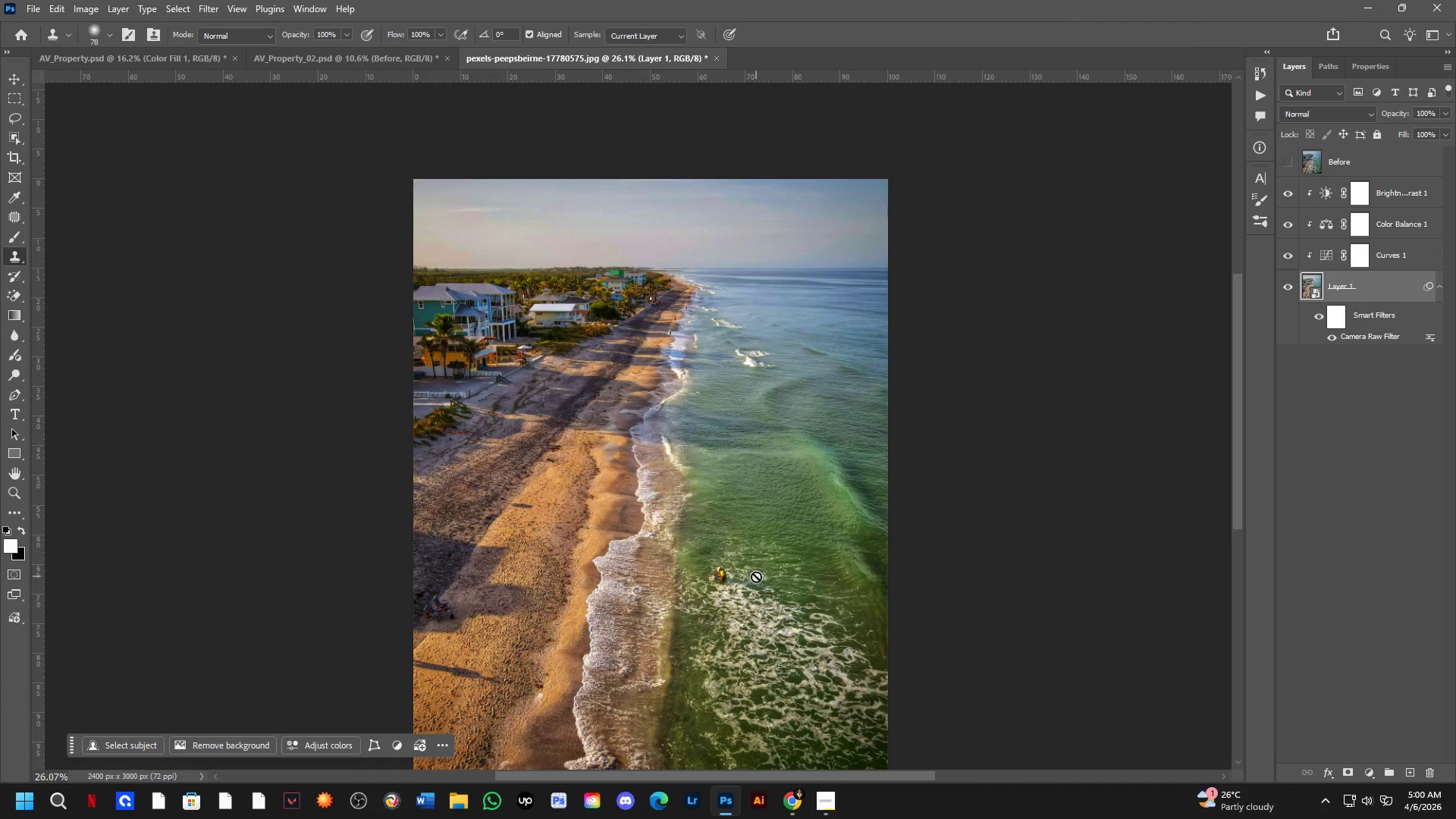 
scroll: coordinate [770, 615], scroll_direction: down, amount: 3.0
 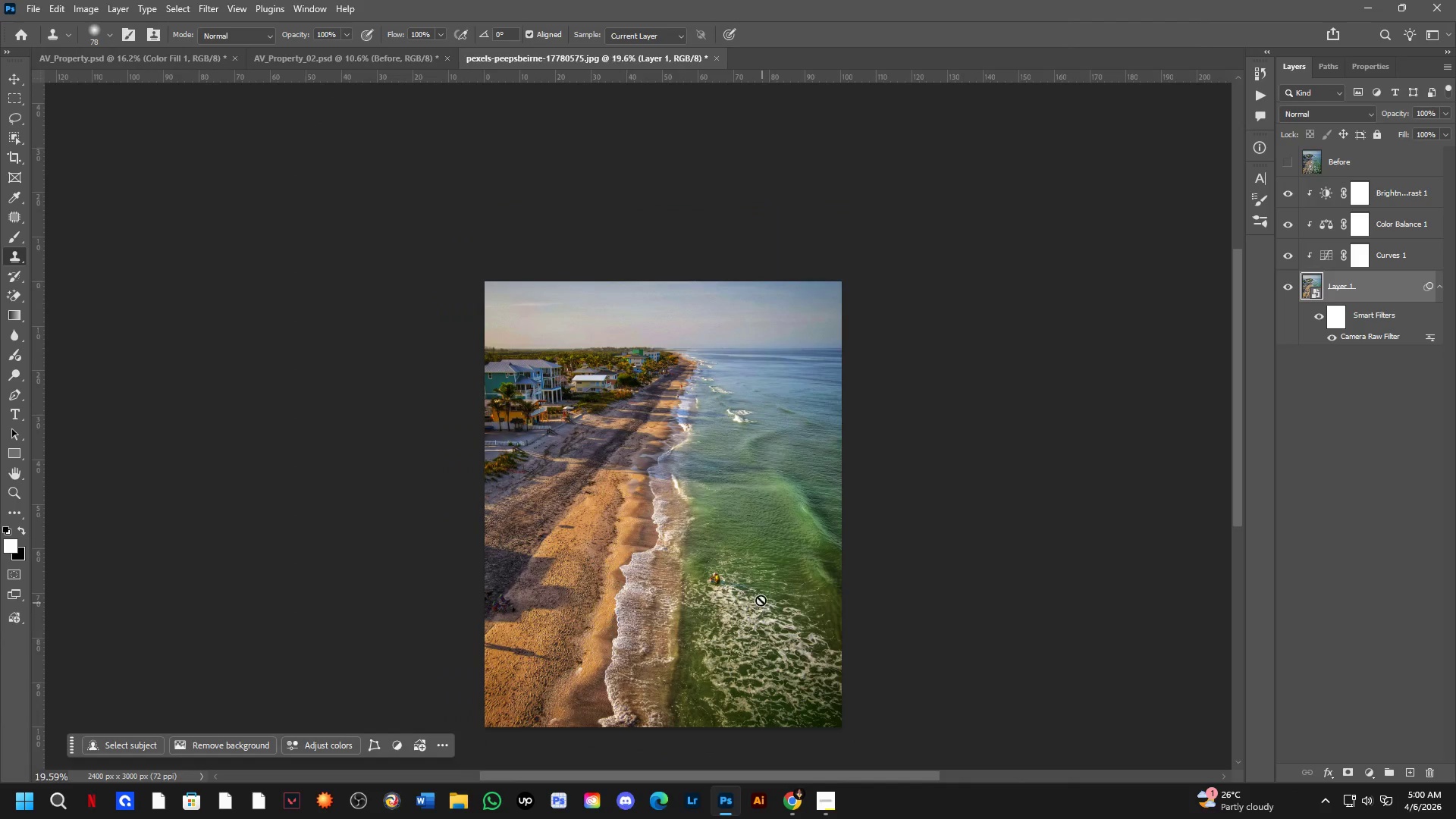 
hold_key(key=Space, duration=17.19)
 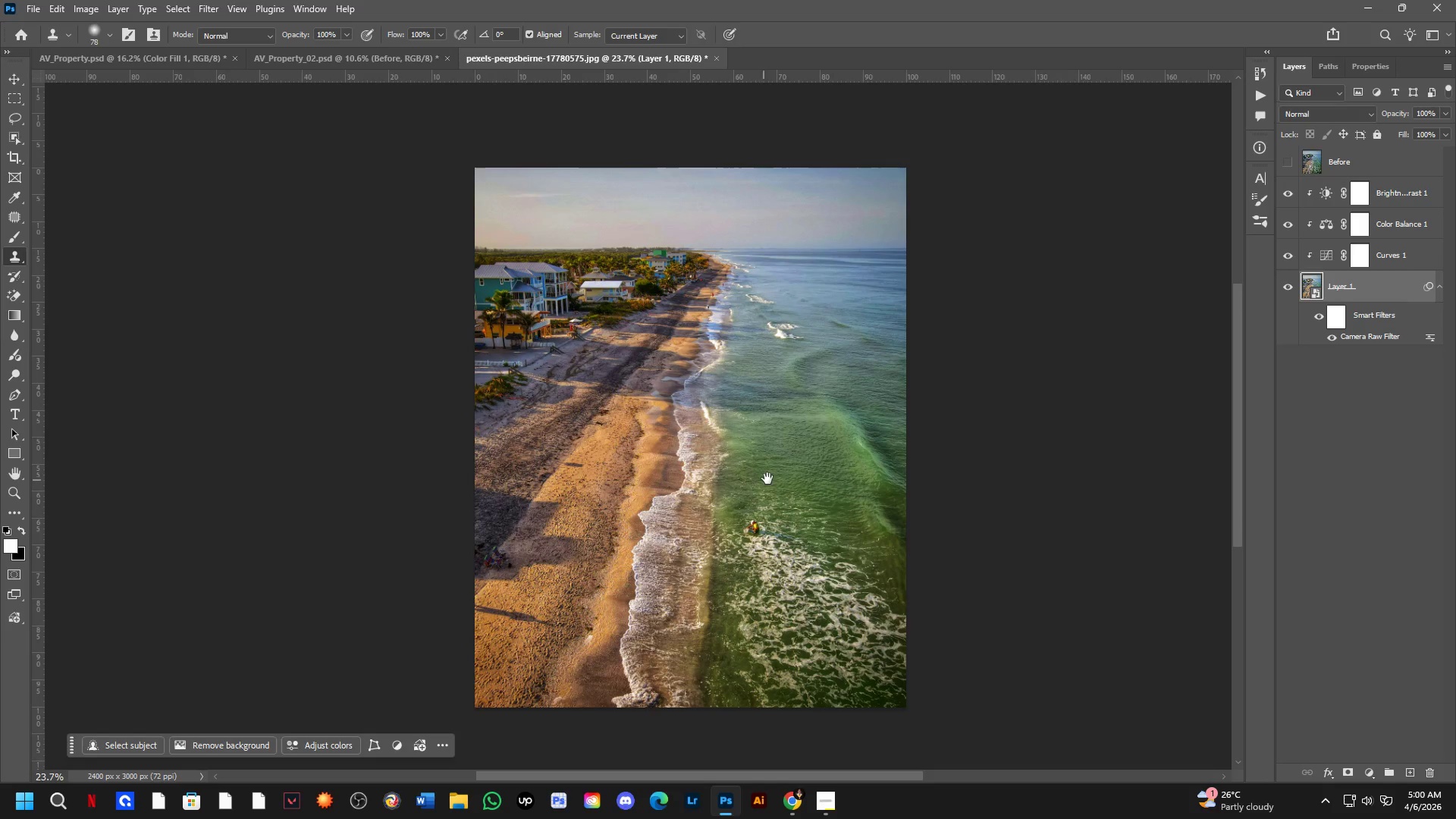 
scroll: coordinate [756, 576], scroll_direction: up, amount: 5.0
 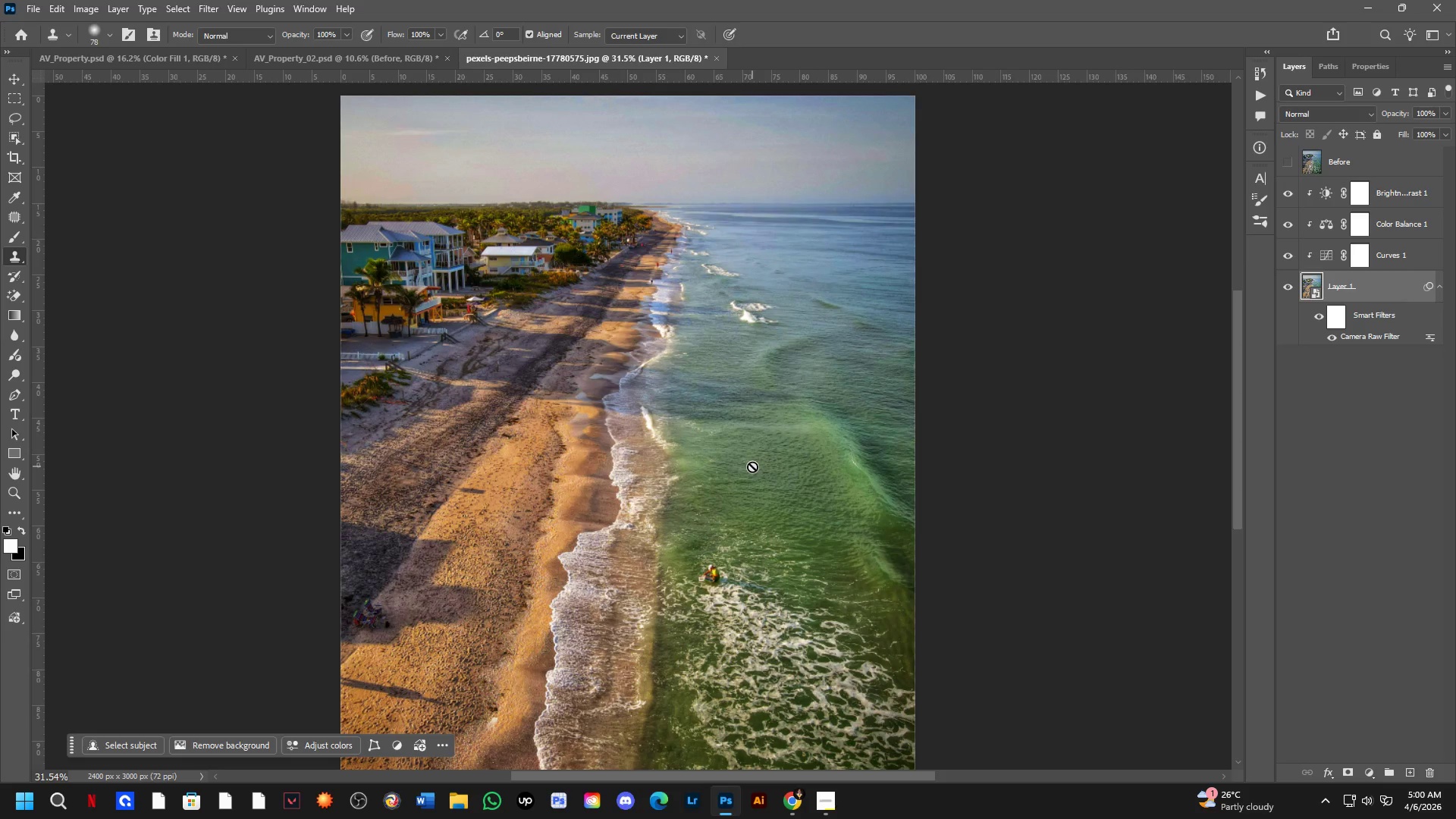 
hold_key(key=Space, duration=0.48)
 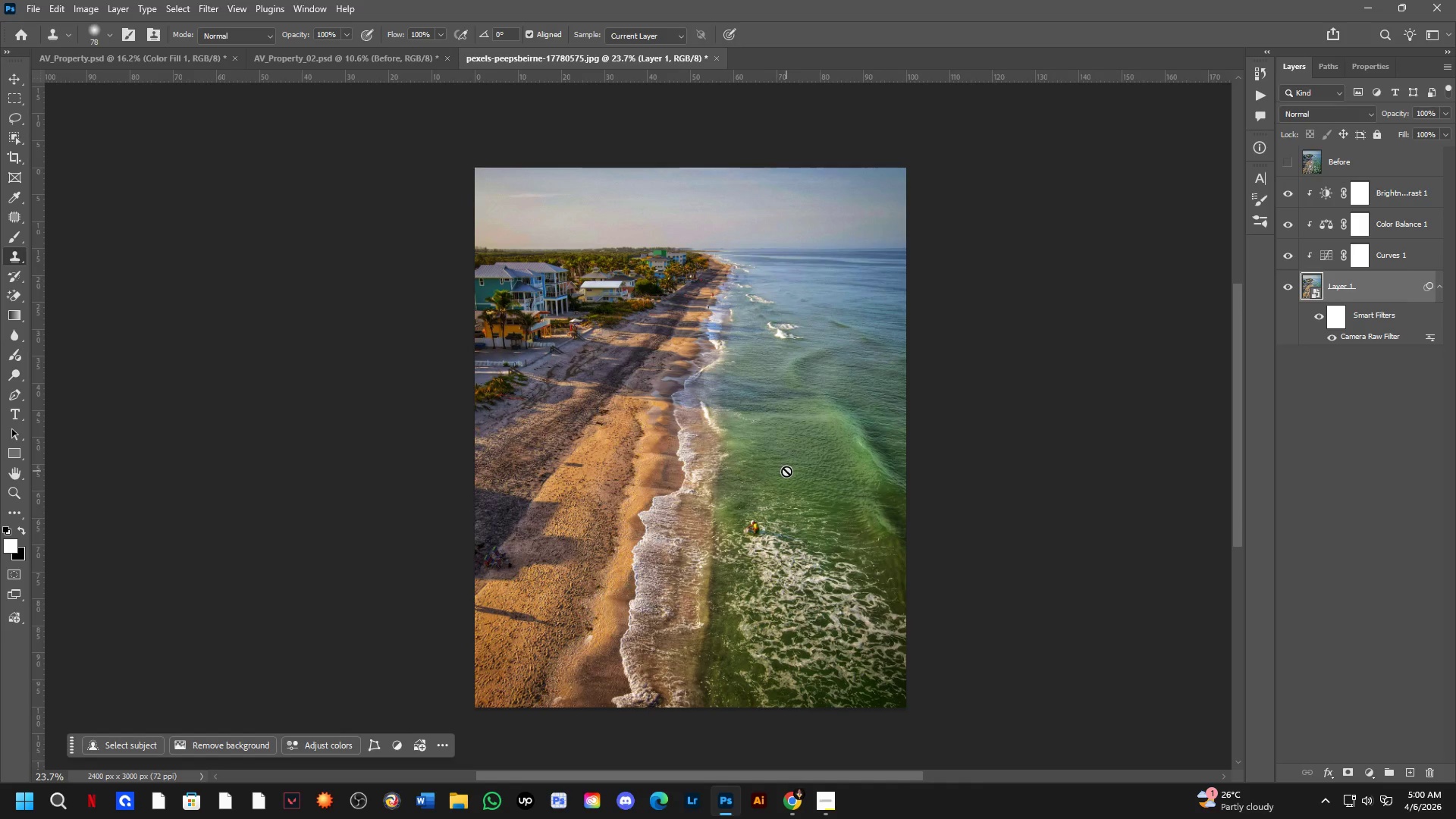 
left_click_drag(start_coordinate=[723, 511], to_coordinate=[762, 480])
 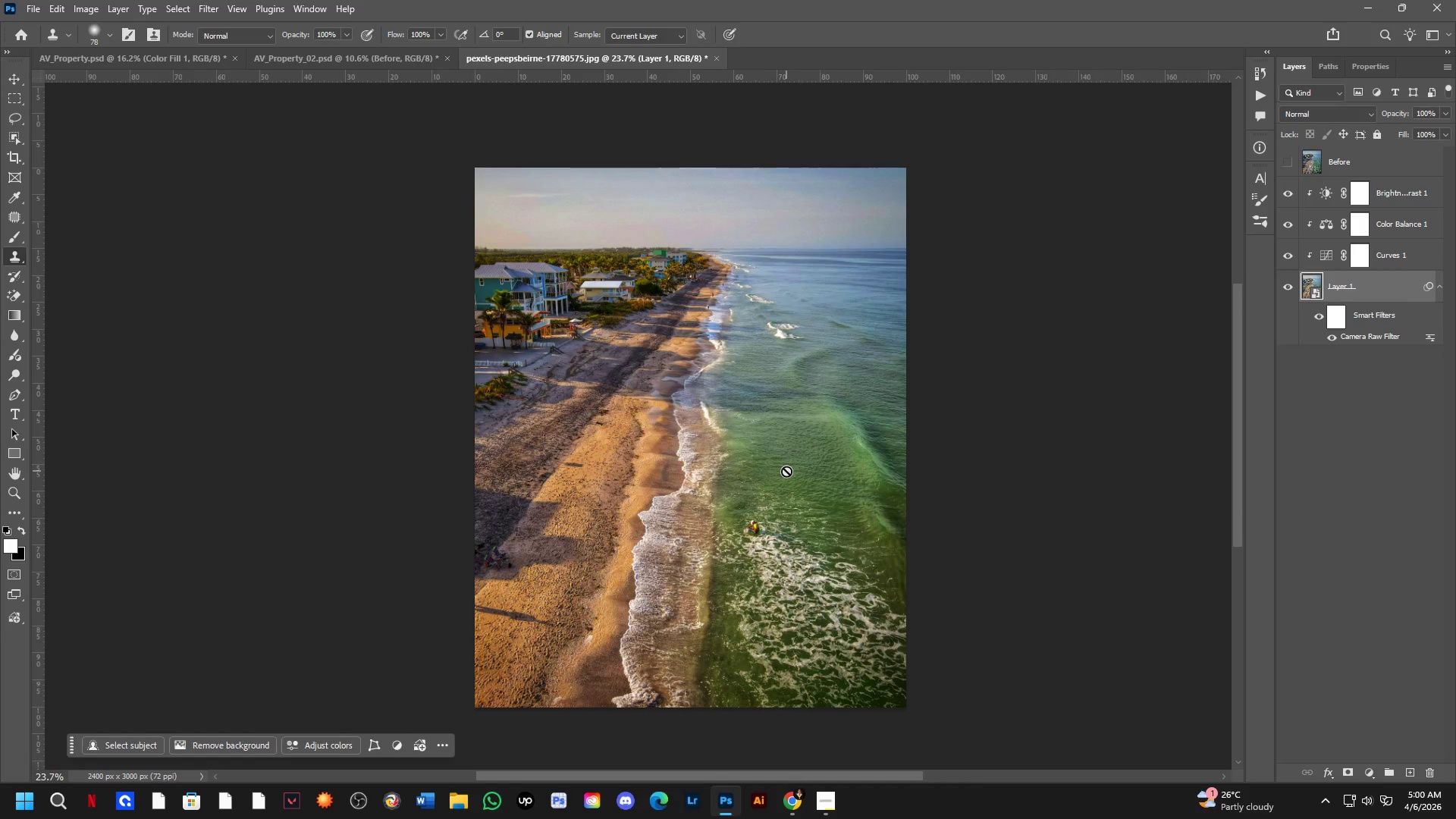 
scroll: coordinate [724, 511], scroll_direction: down, amount: 3.0
 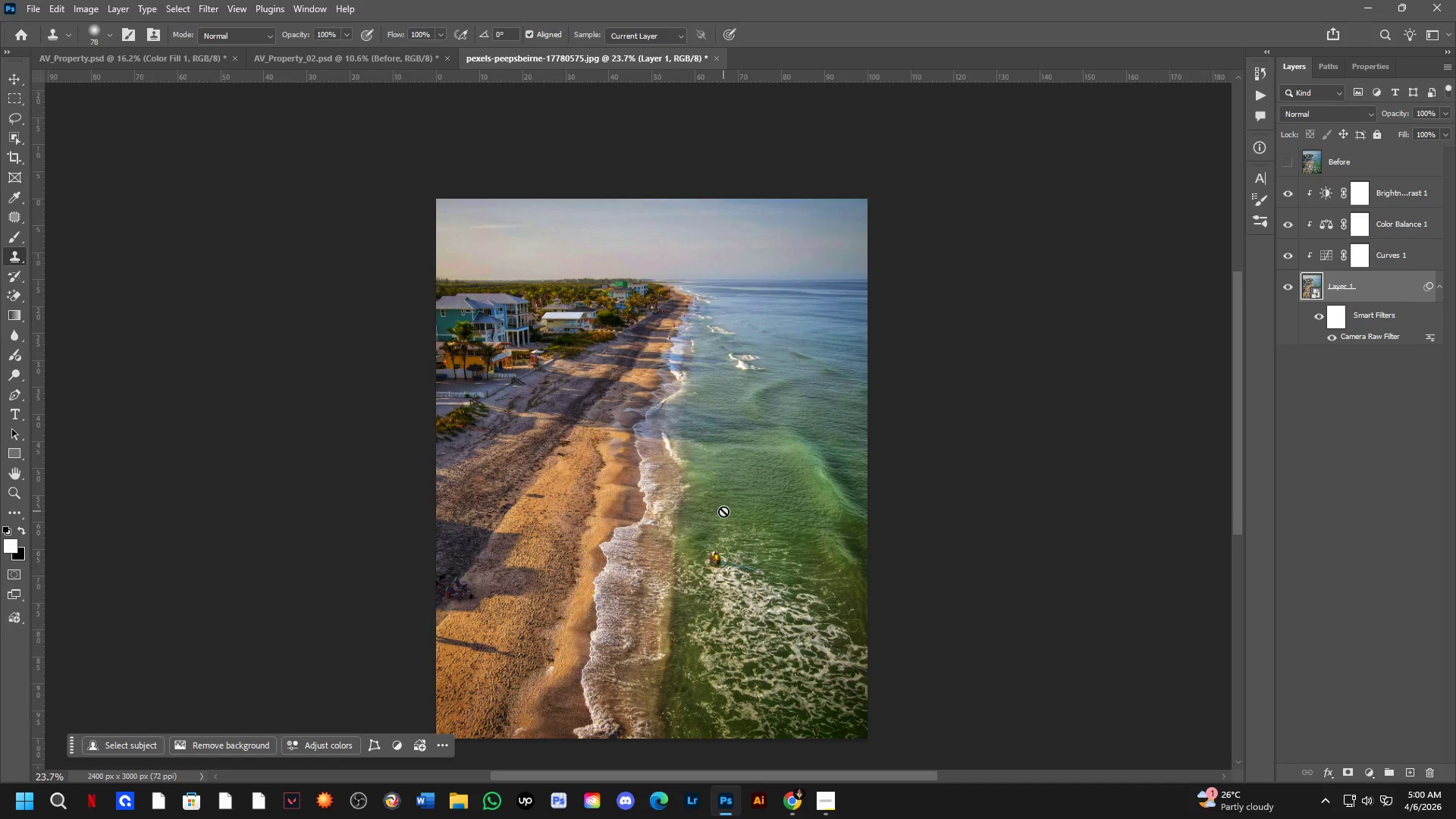 
key(Control+ControlLeft)
 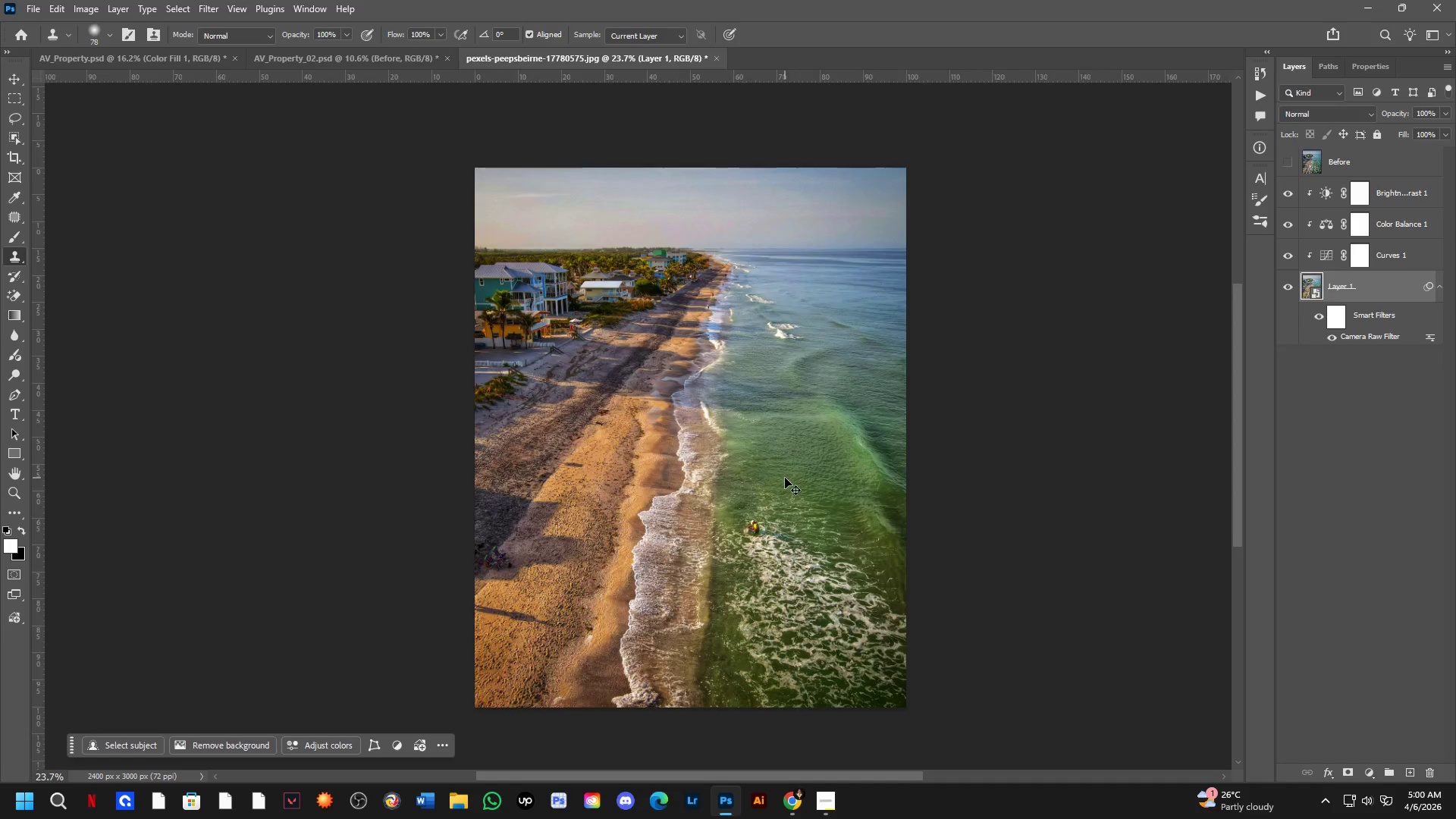 
key(Control+Tab)
 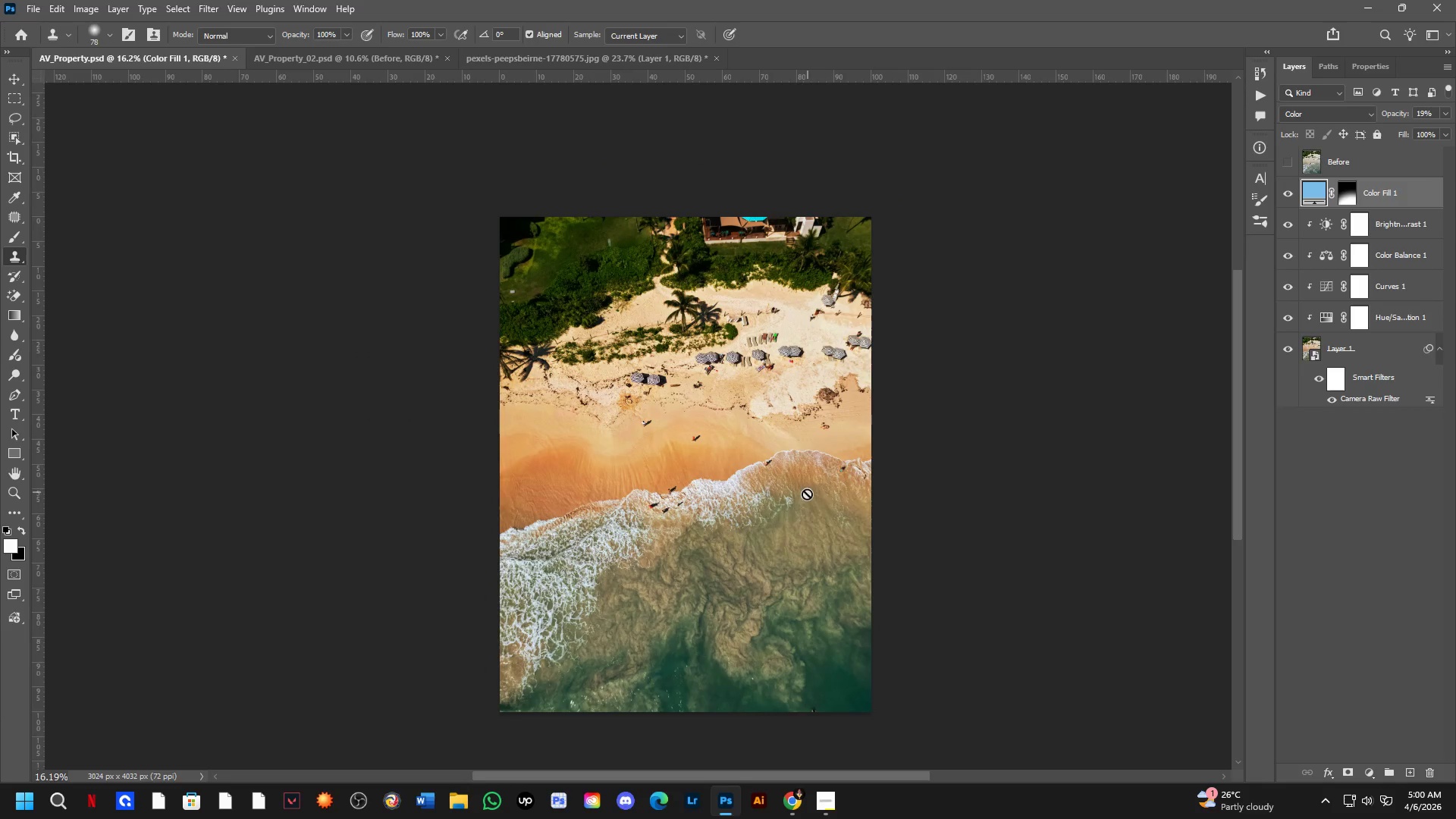 
hold_key(key=Space, duration=0.44)
 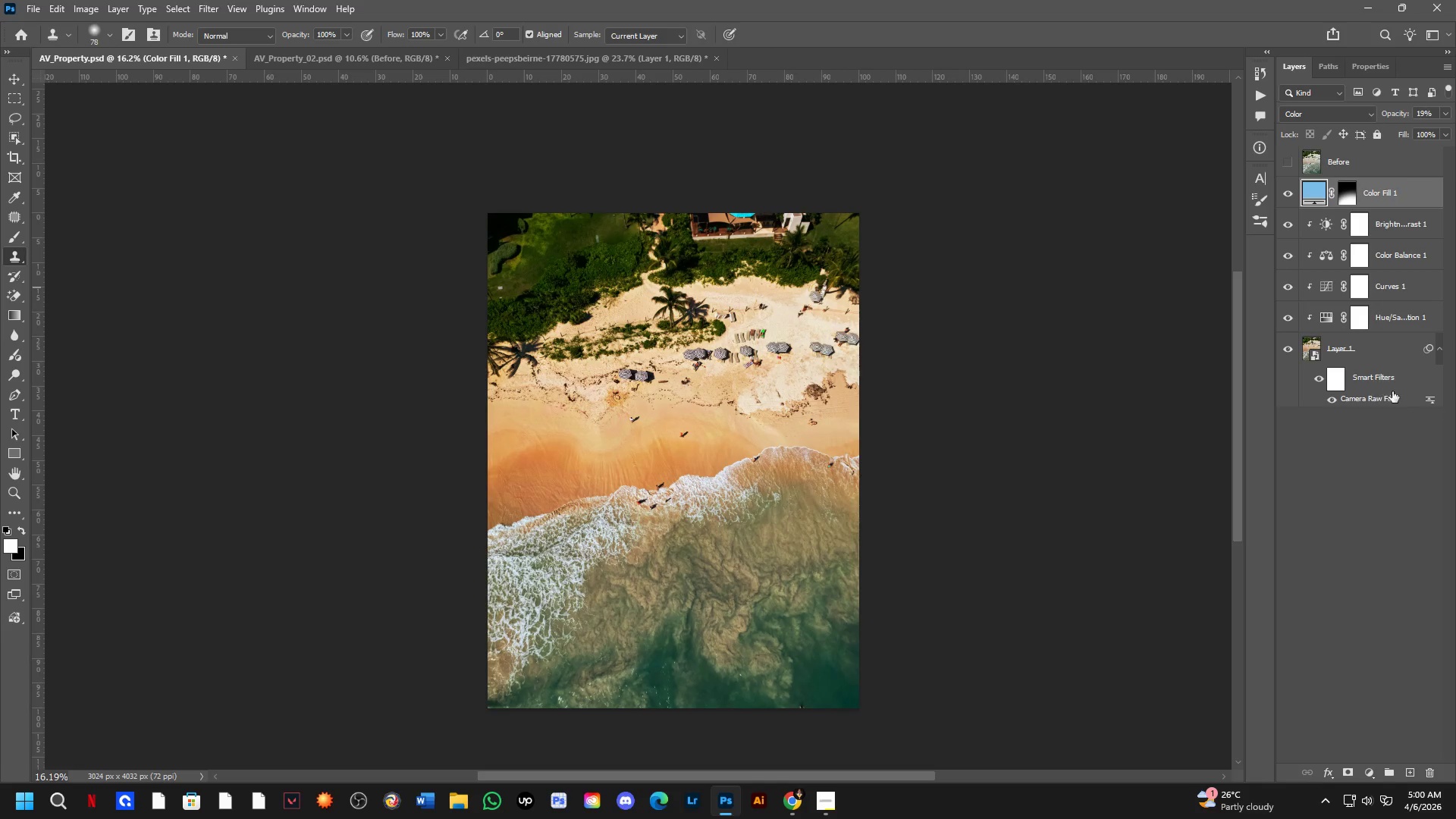 
left_click_drag(start_coordinate=[718, 491], to_coordinate=[706, 487])
 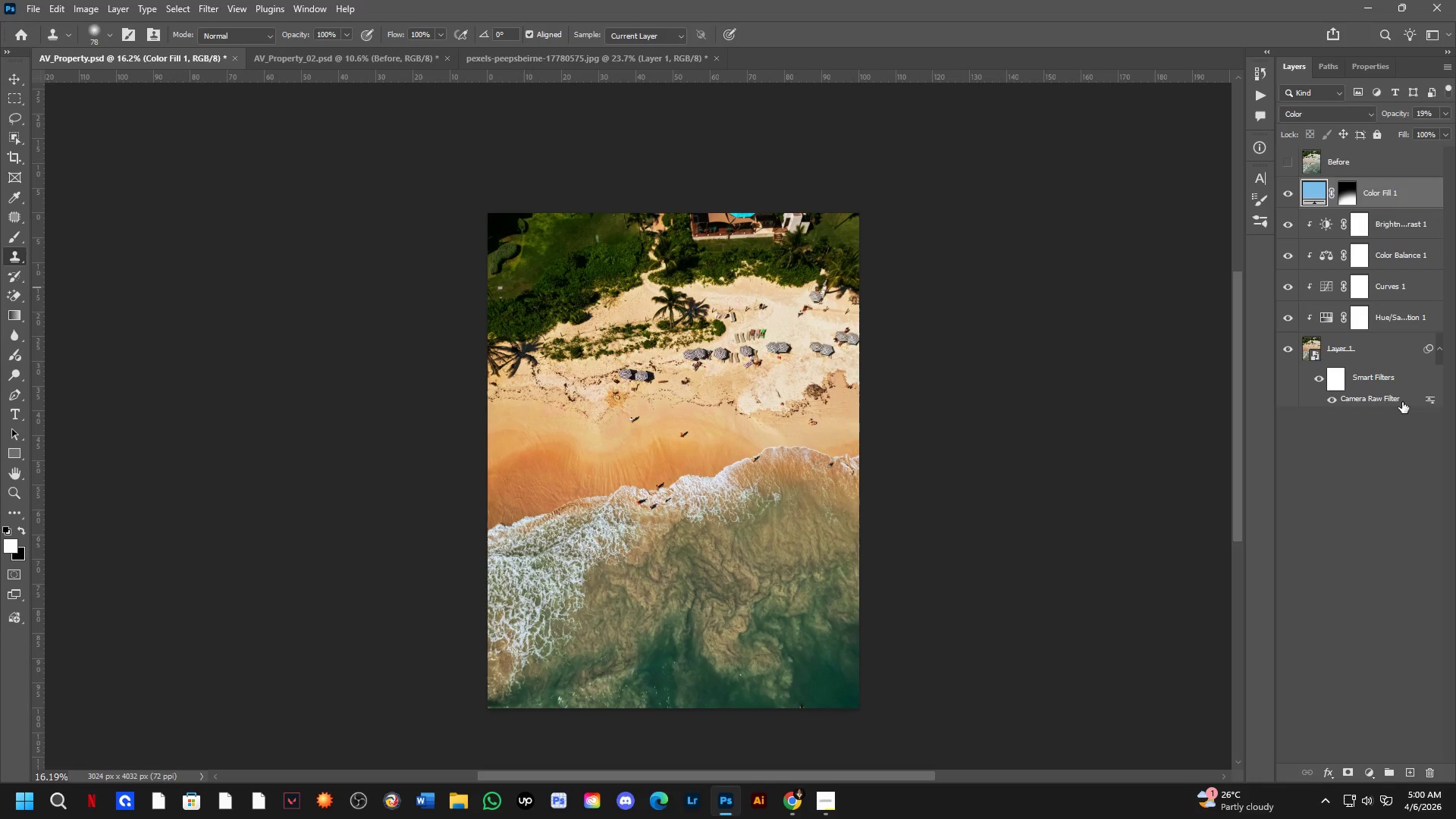 
double_click([1402, 402])
 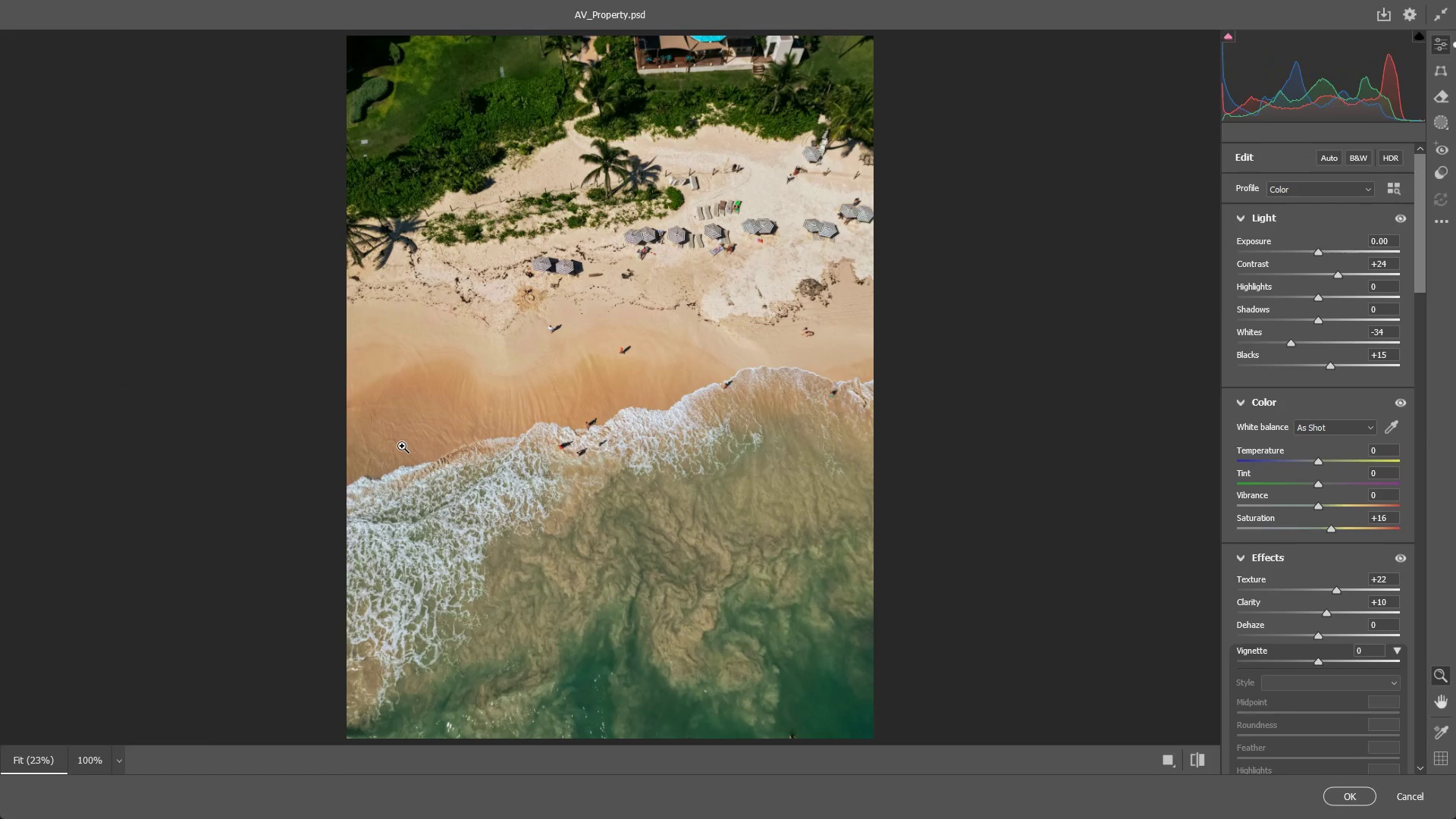 
left_click_drag(start_coordinate=[575, 396], to_coordinate=[615, 388])
 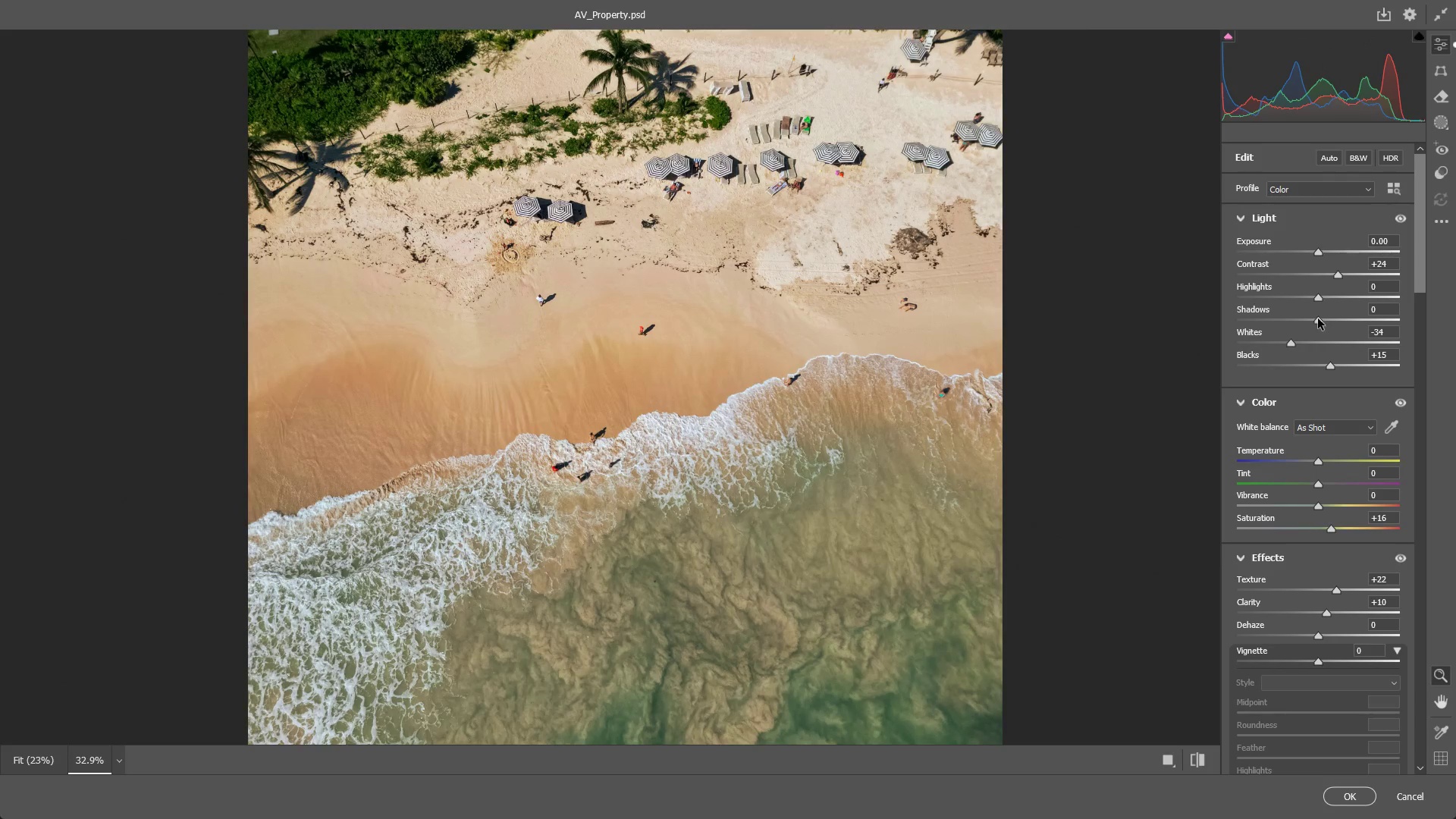 
left_click_drag(start_coordinate=[1320, 318], to_coordinate=[1384, 311])
 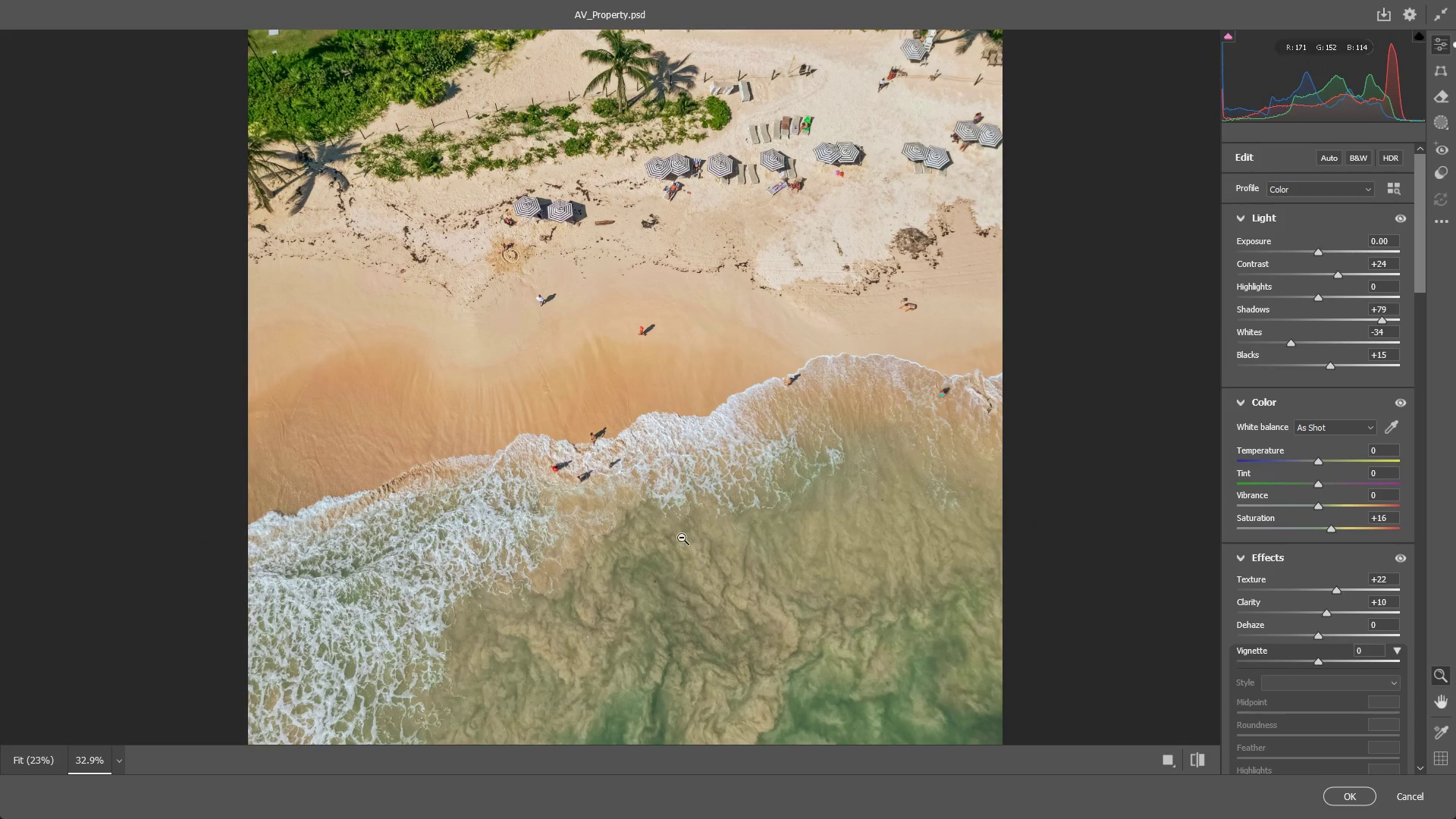 
left_click_drag(start_coordinate=[675, 532], to_coordinate=[601, 533])
 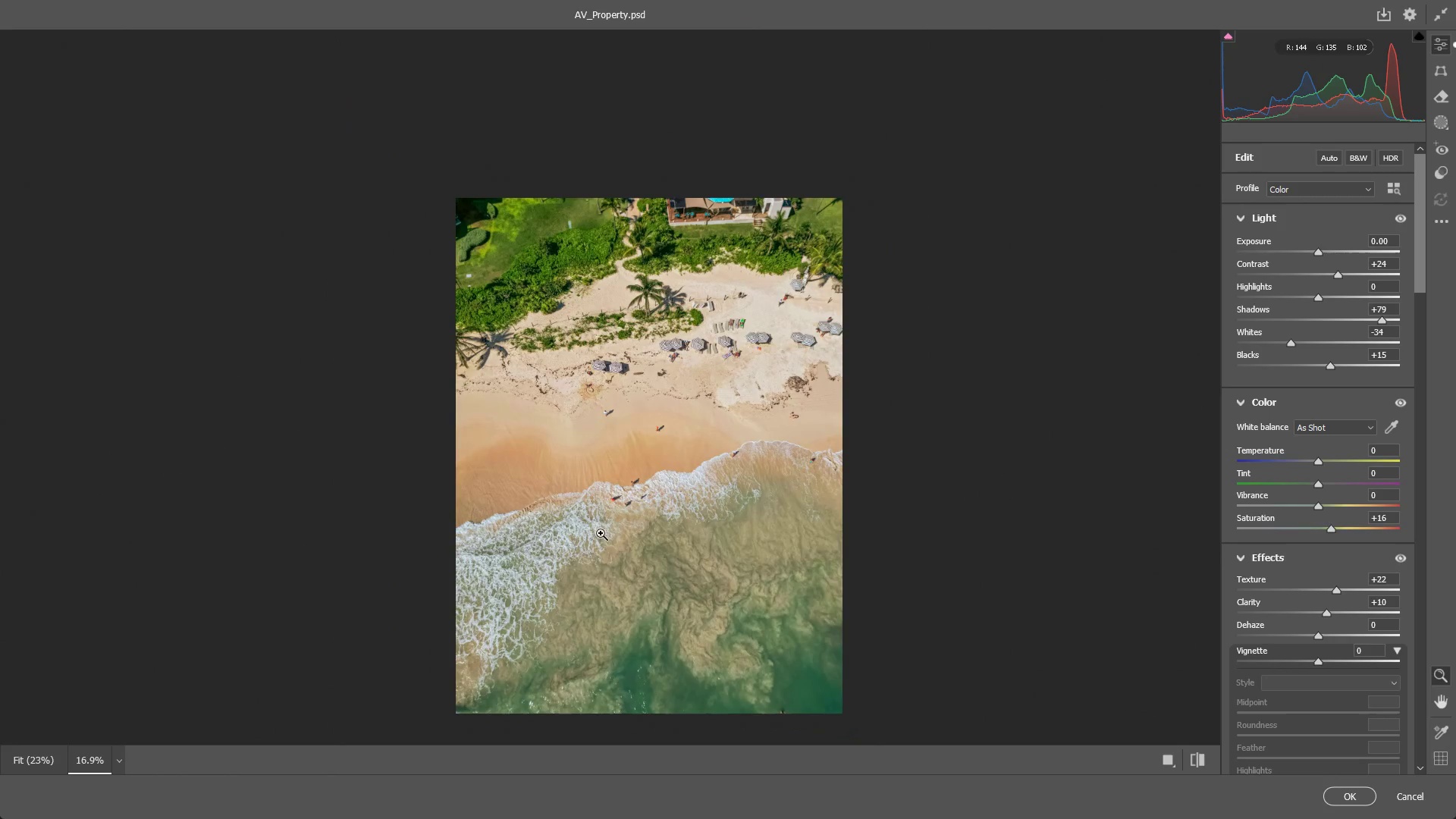 
hold_key(key=Space, duration=0.47)
 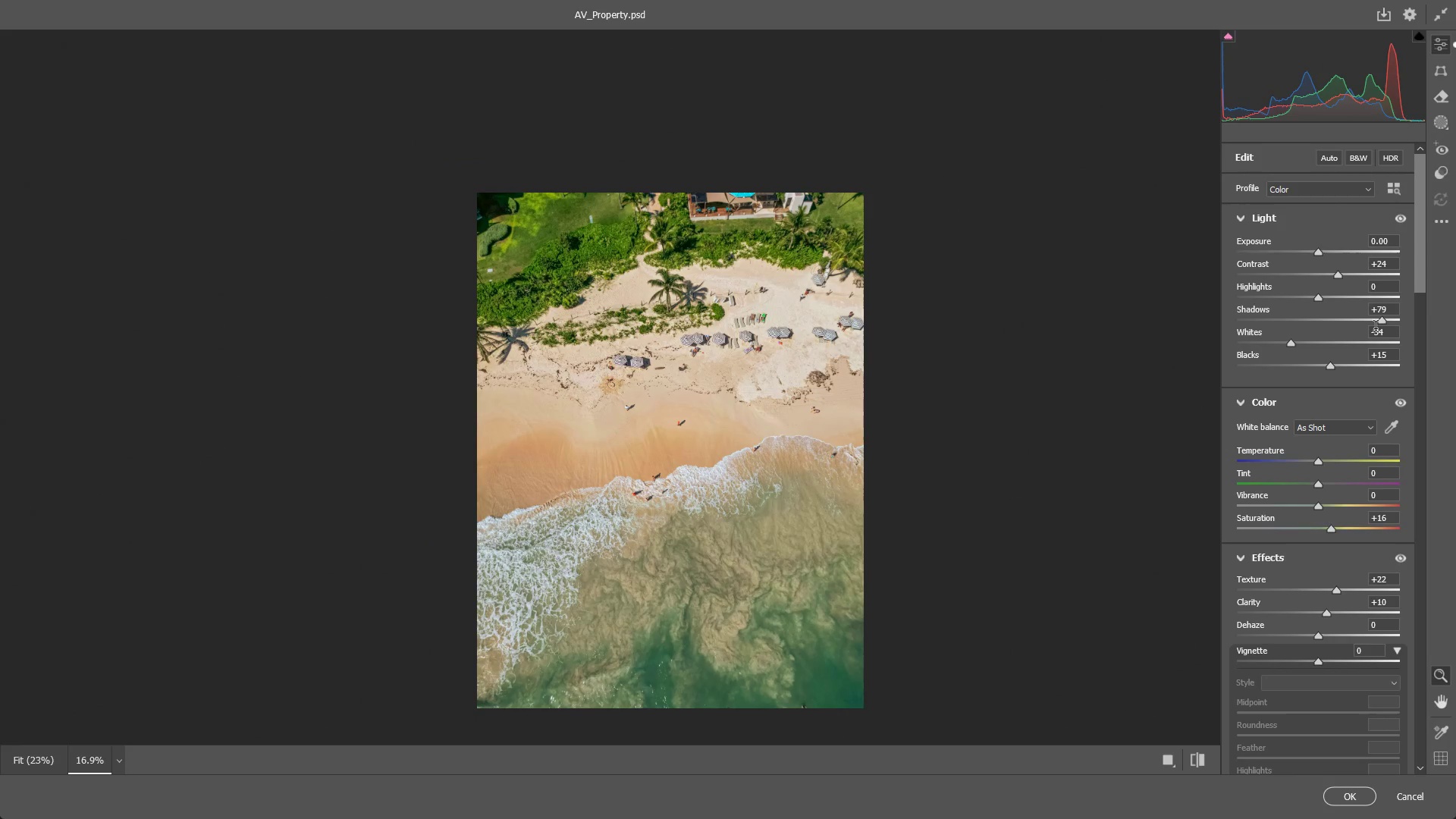 
left_click_drag(start_coordinate=[603, 537], to_coordinate=[624, 532])
 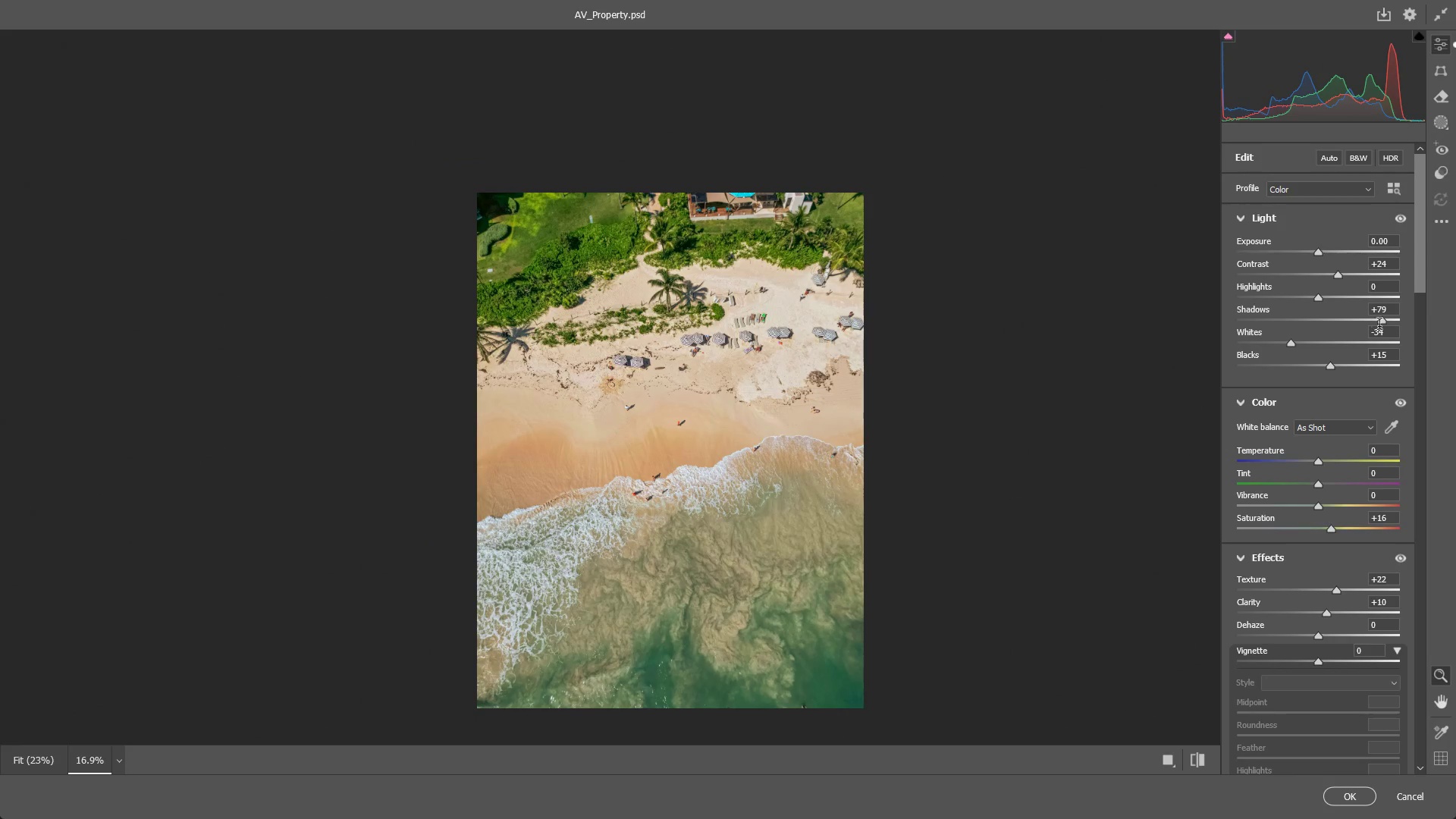 
key(Control+ControlLeft)
 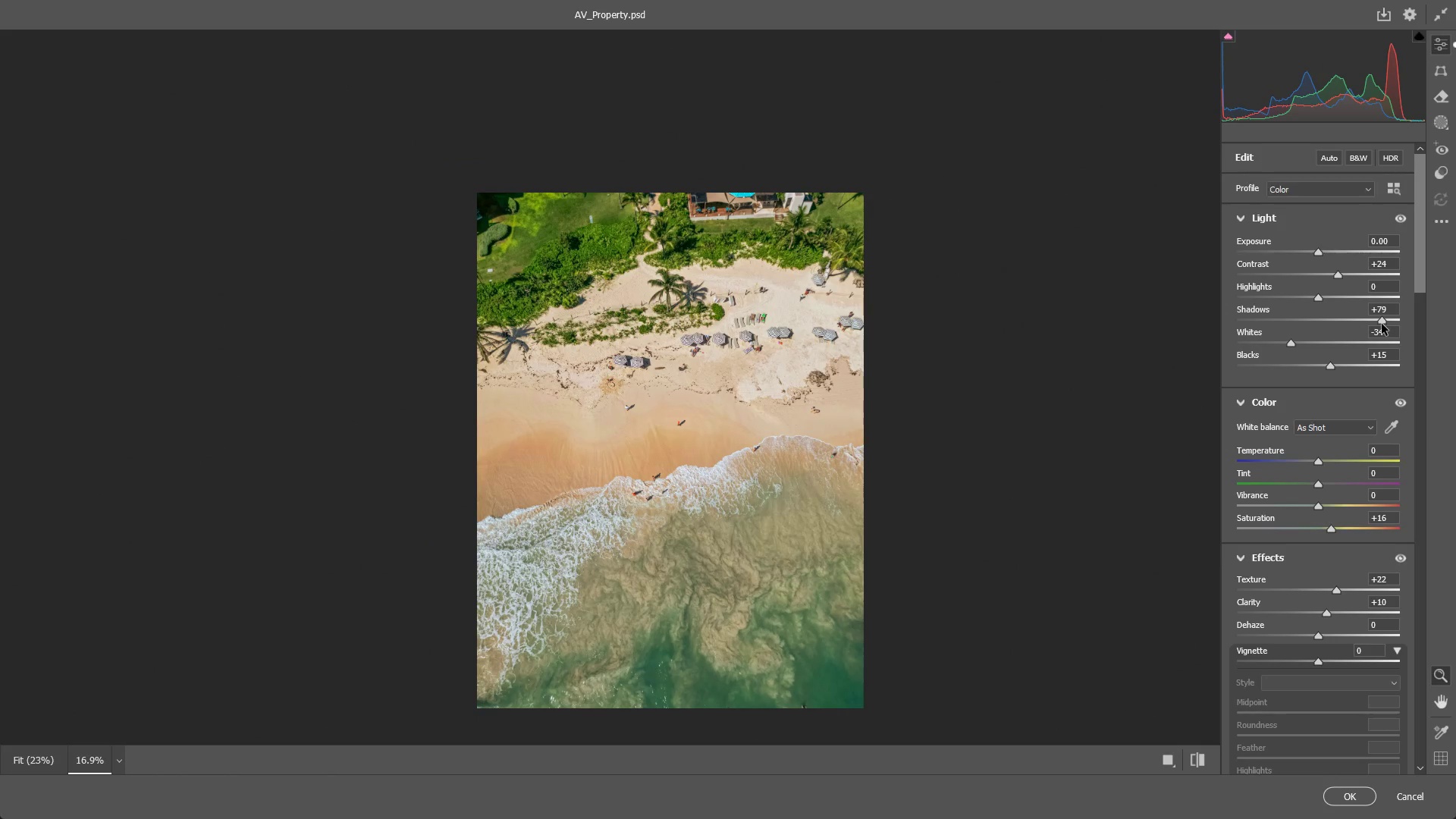 
key(Control+Z)
 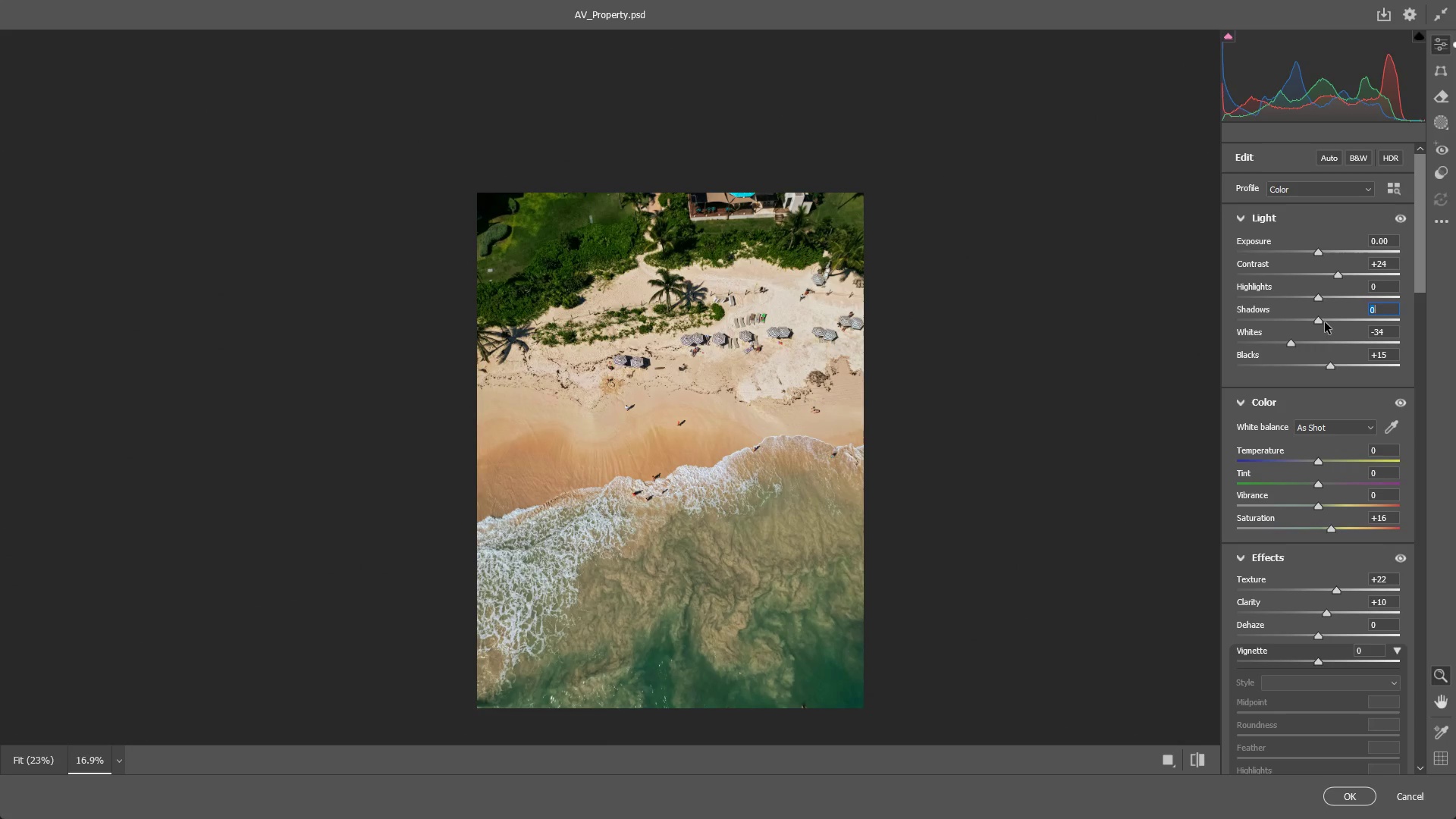 
left_click_drag(start_coordinate=[1324, 321], to_coordinate=[1360, 321])
 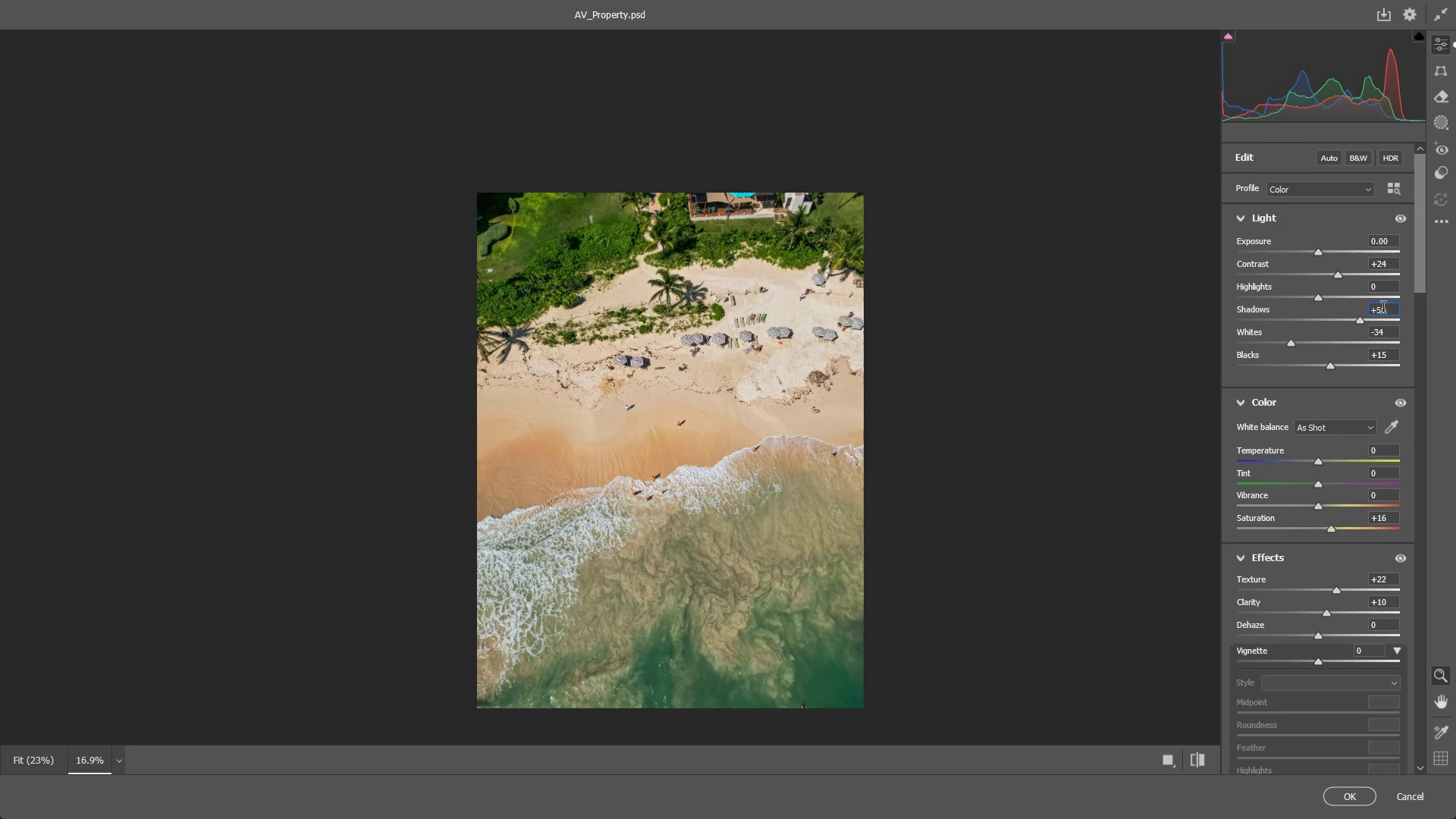 
double_click([1389, 310])
 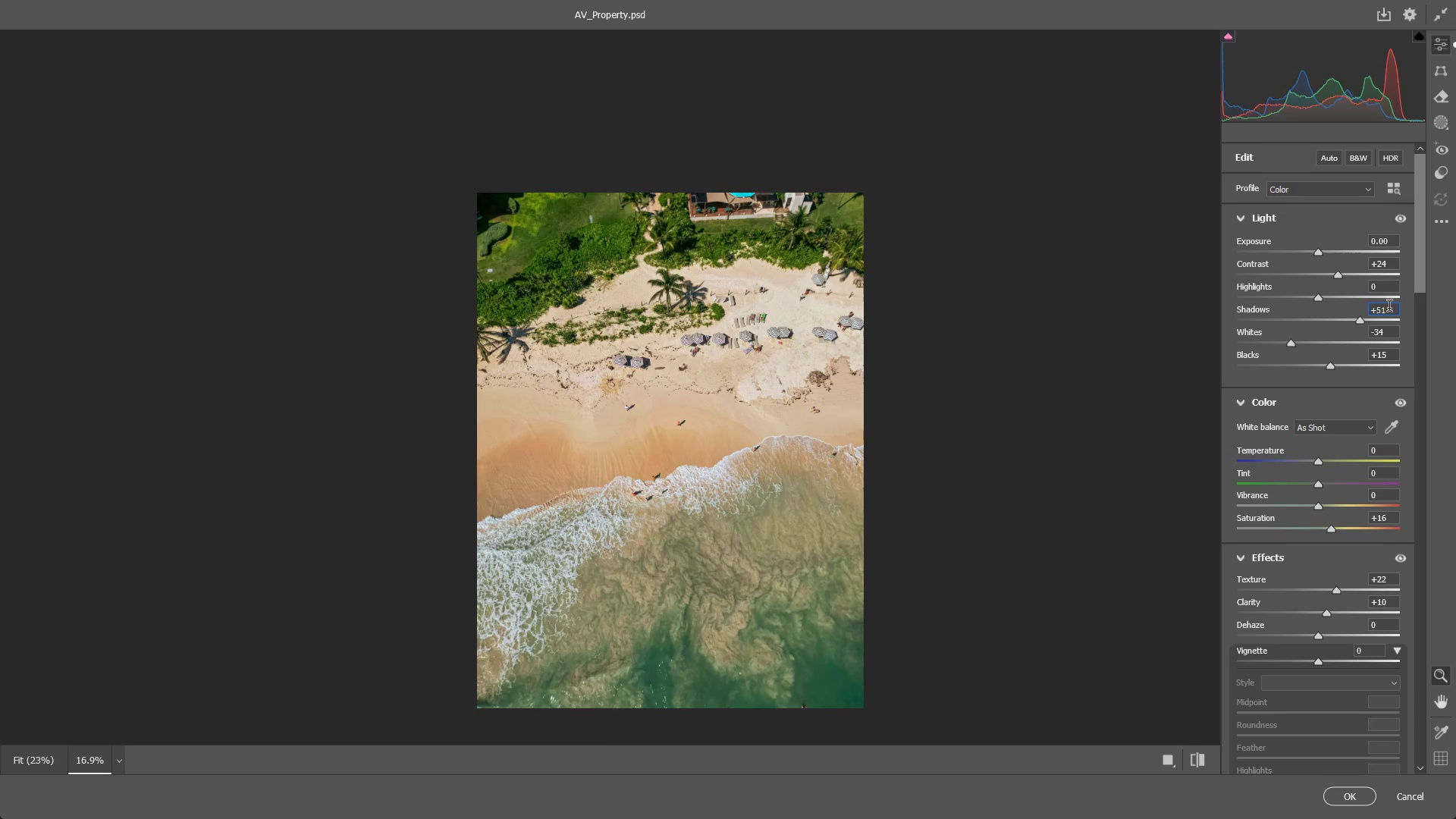 
key(Backspace)
 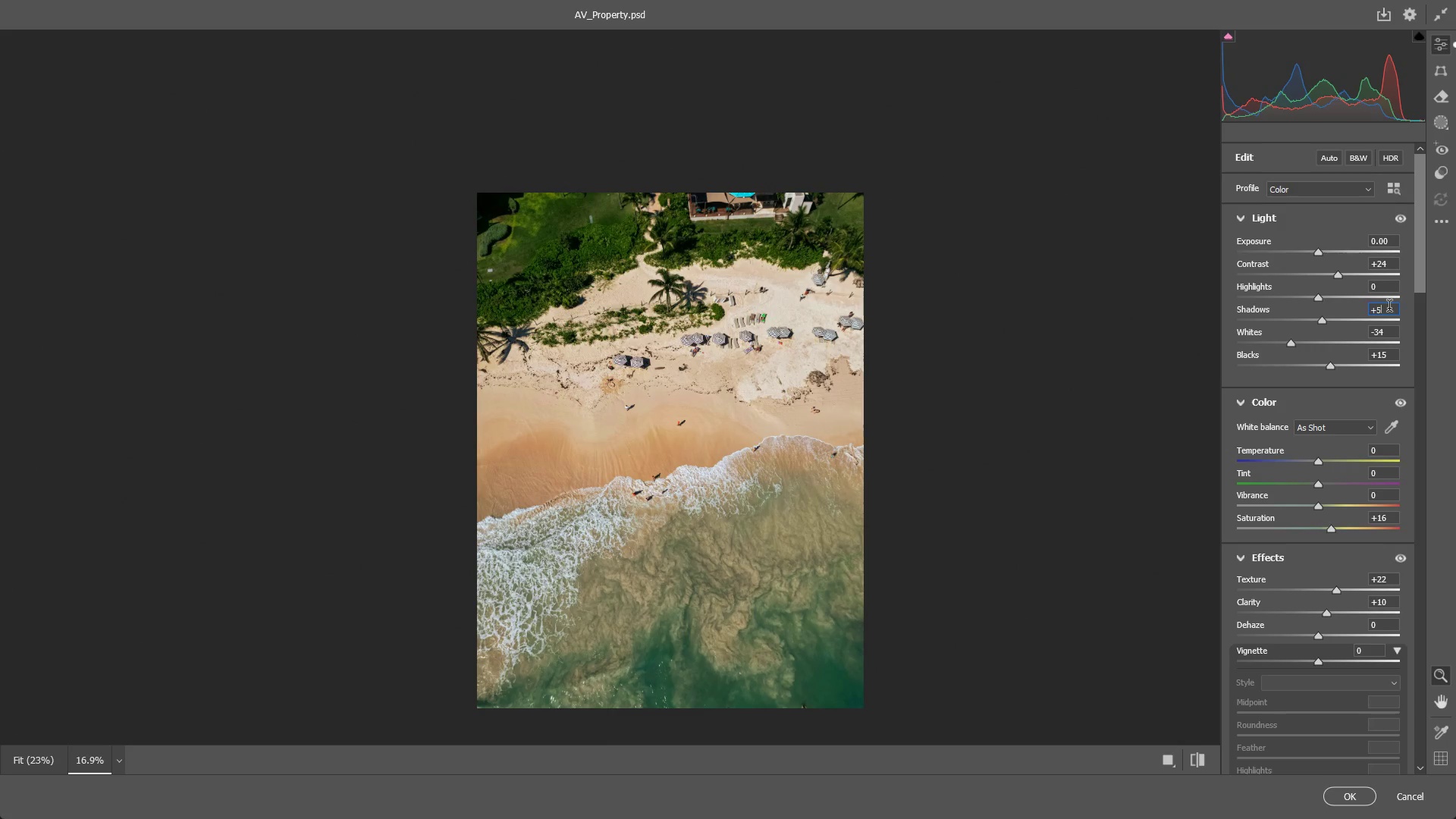 
key(Numpad0)
 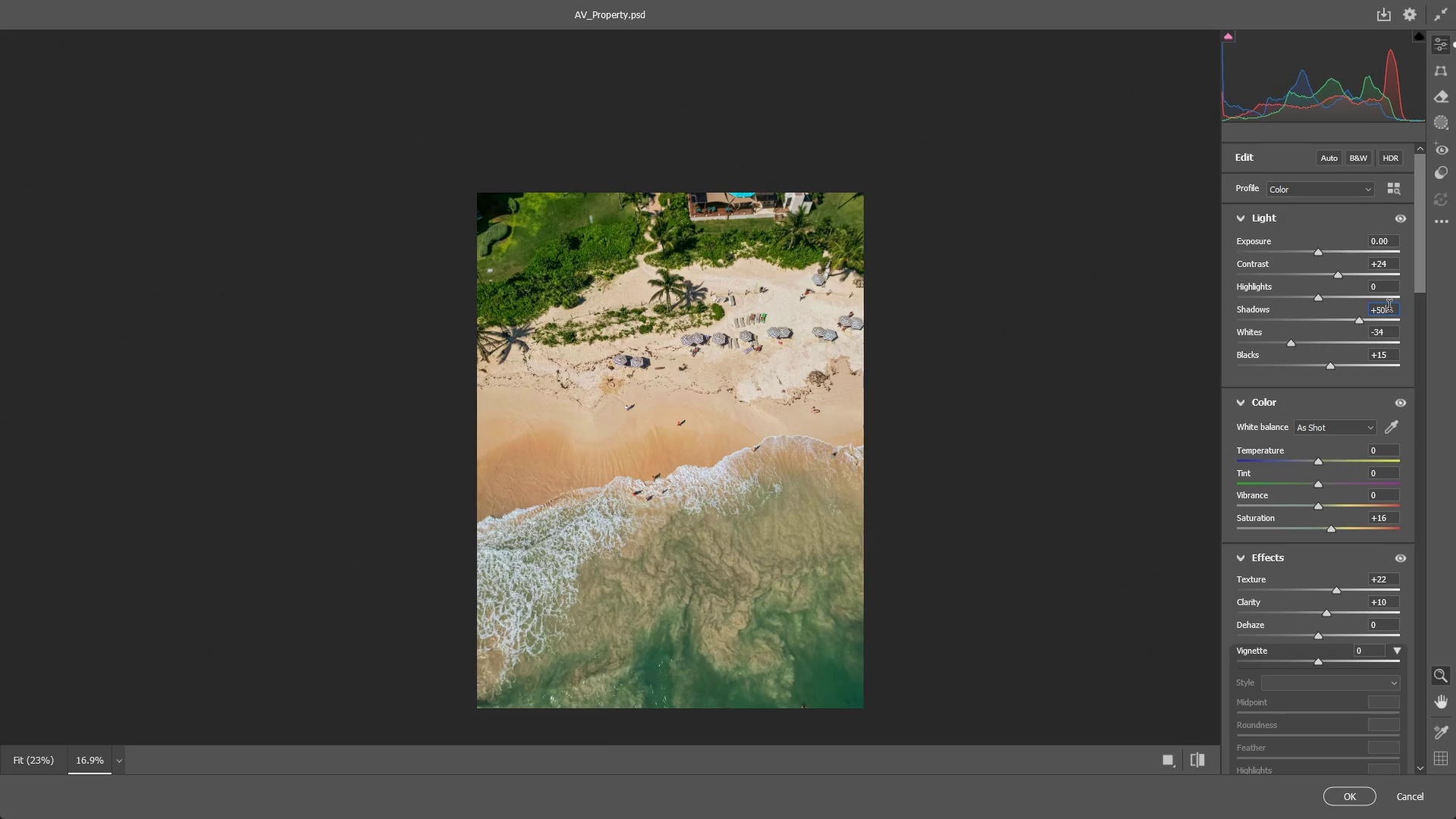 
key(NumpadEnter)
 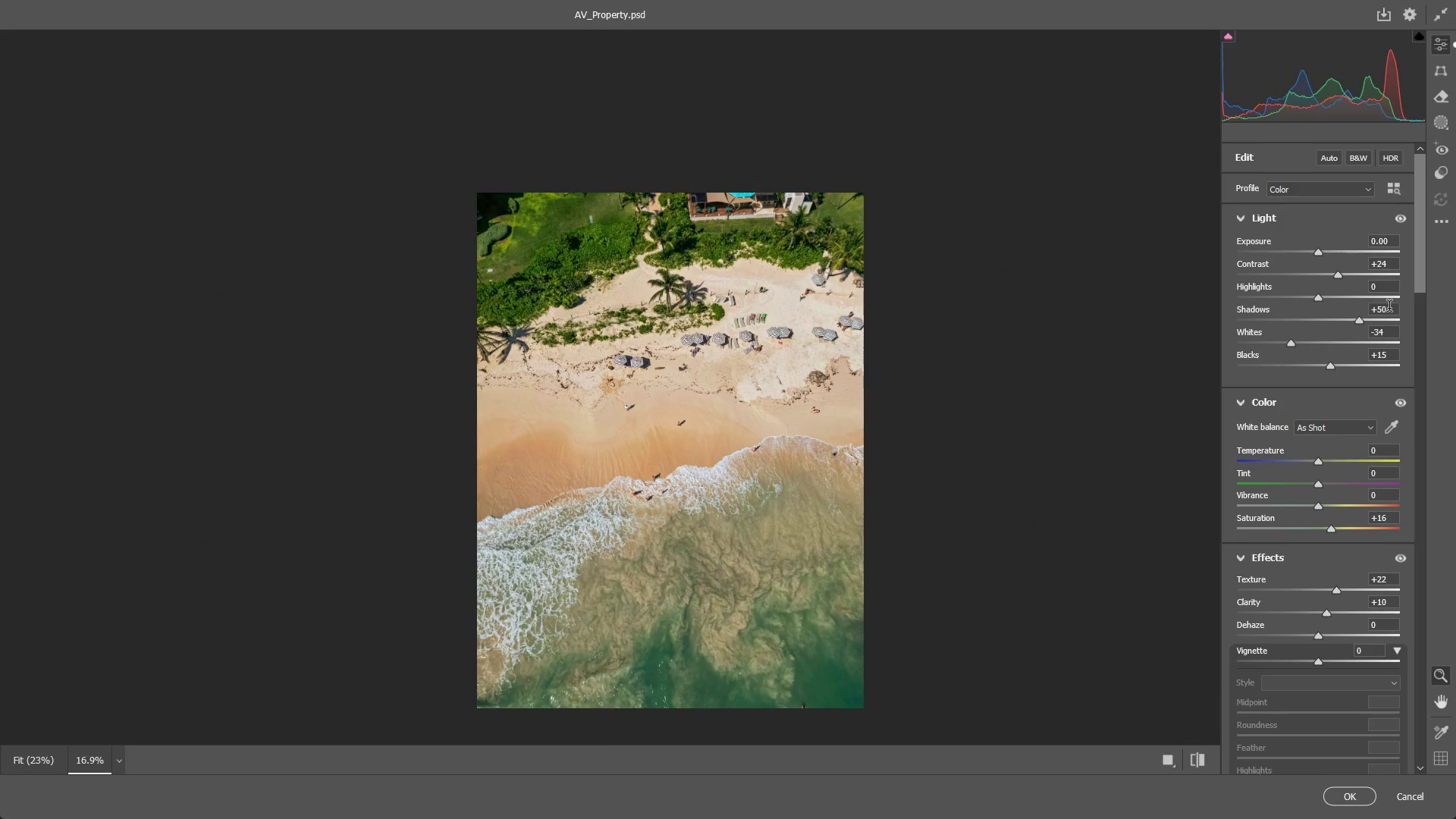 
wait(22.55)
 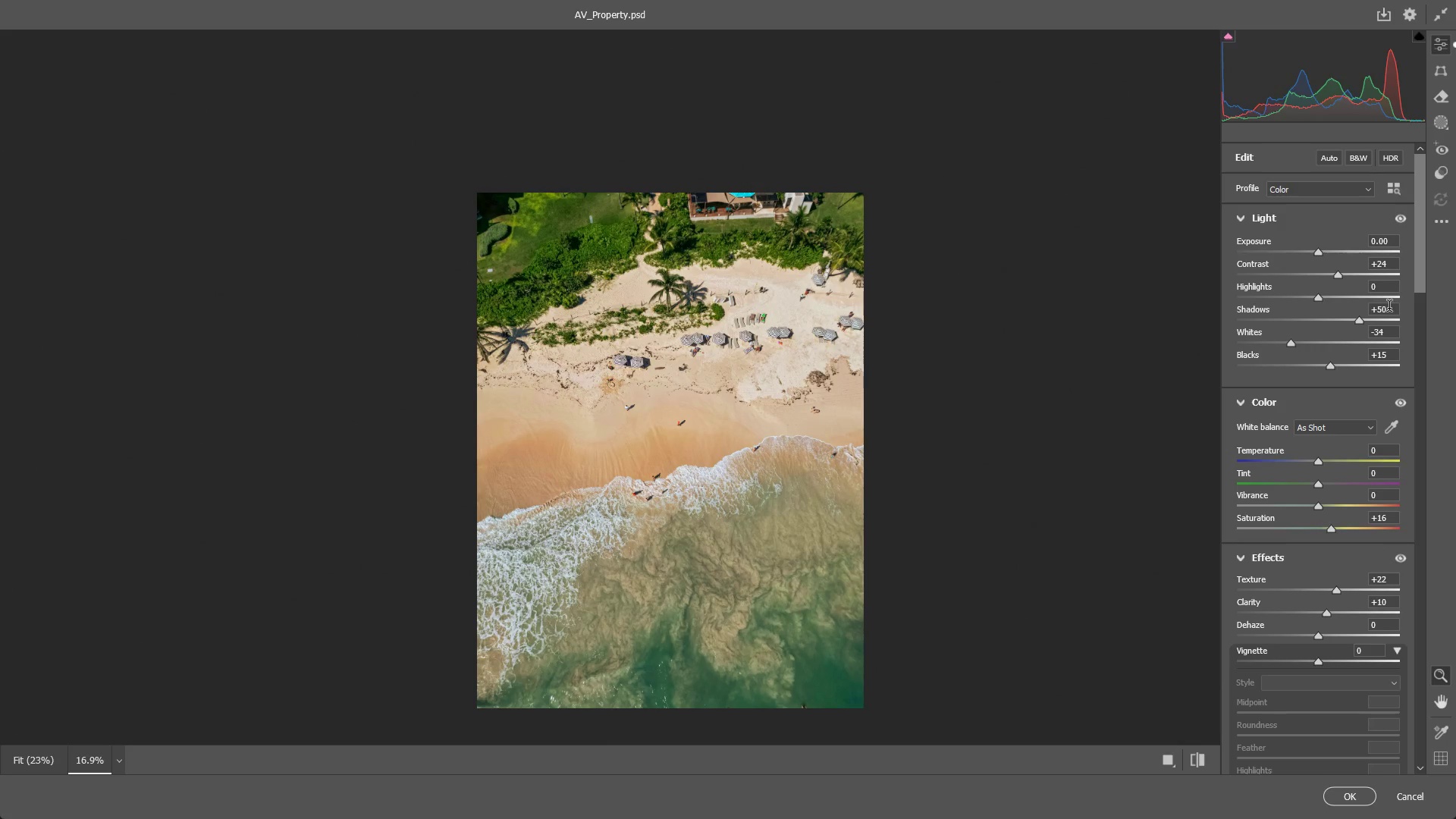 
key(Alt+AltLeft)
 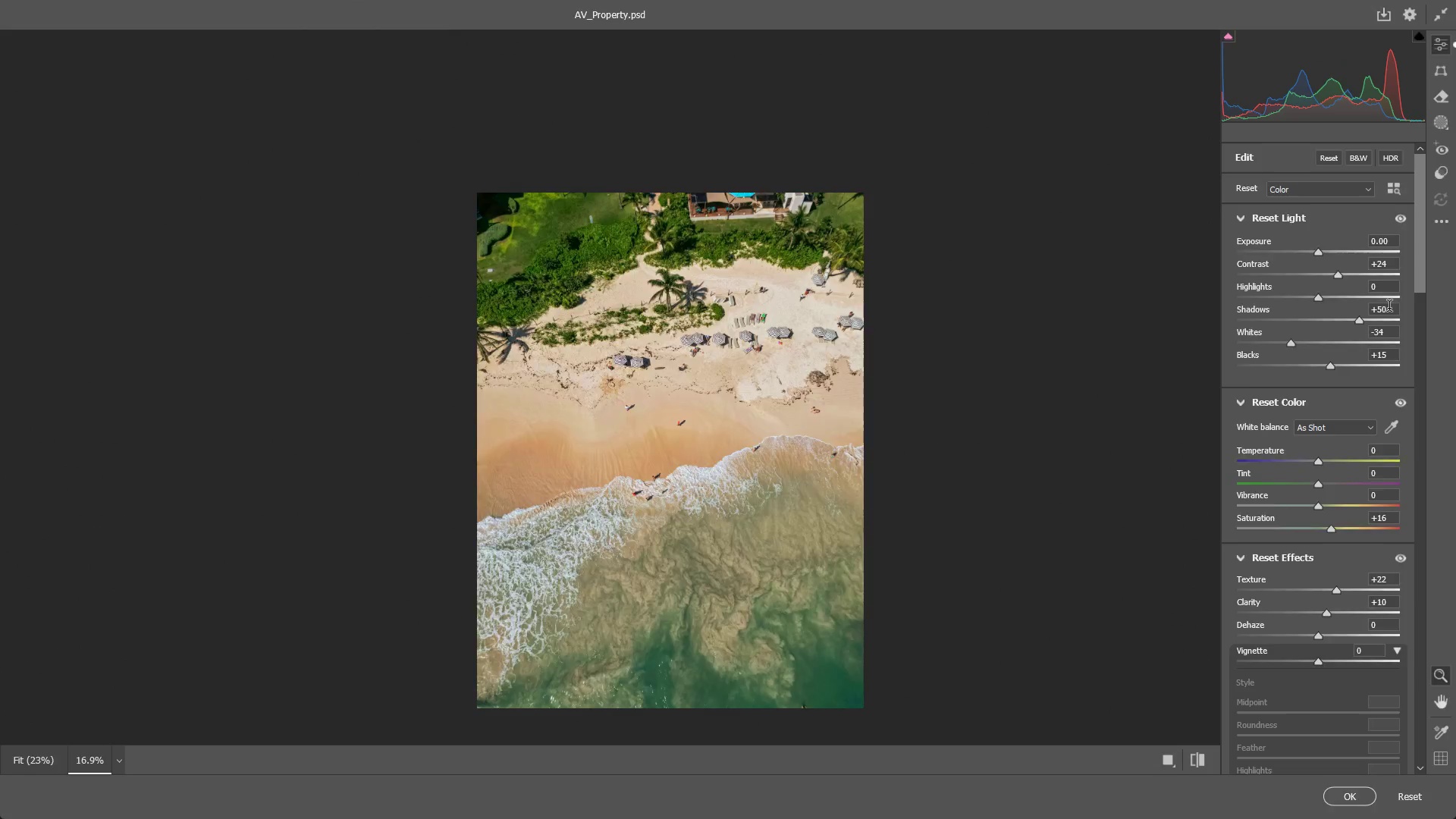 
key(Alt+Tab)
 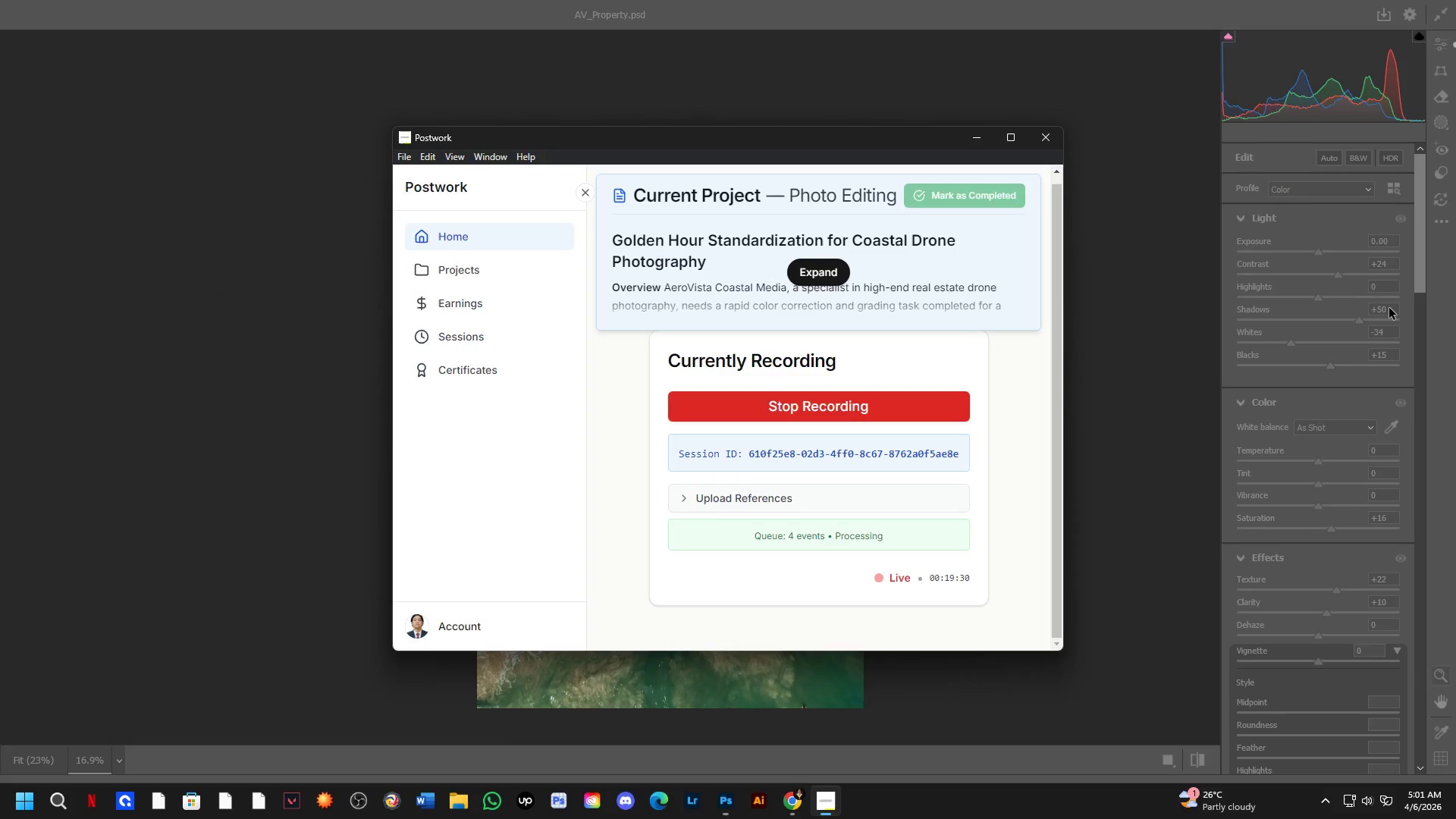 
key(Alt+AltLeft)
 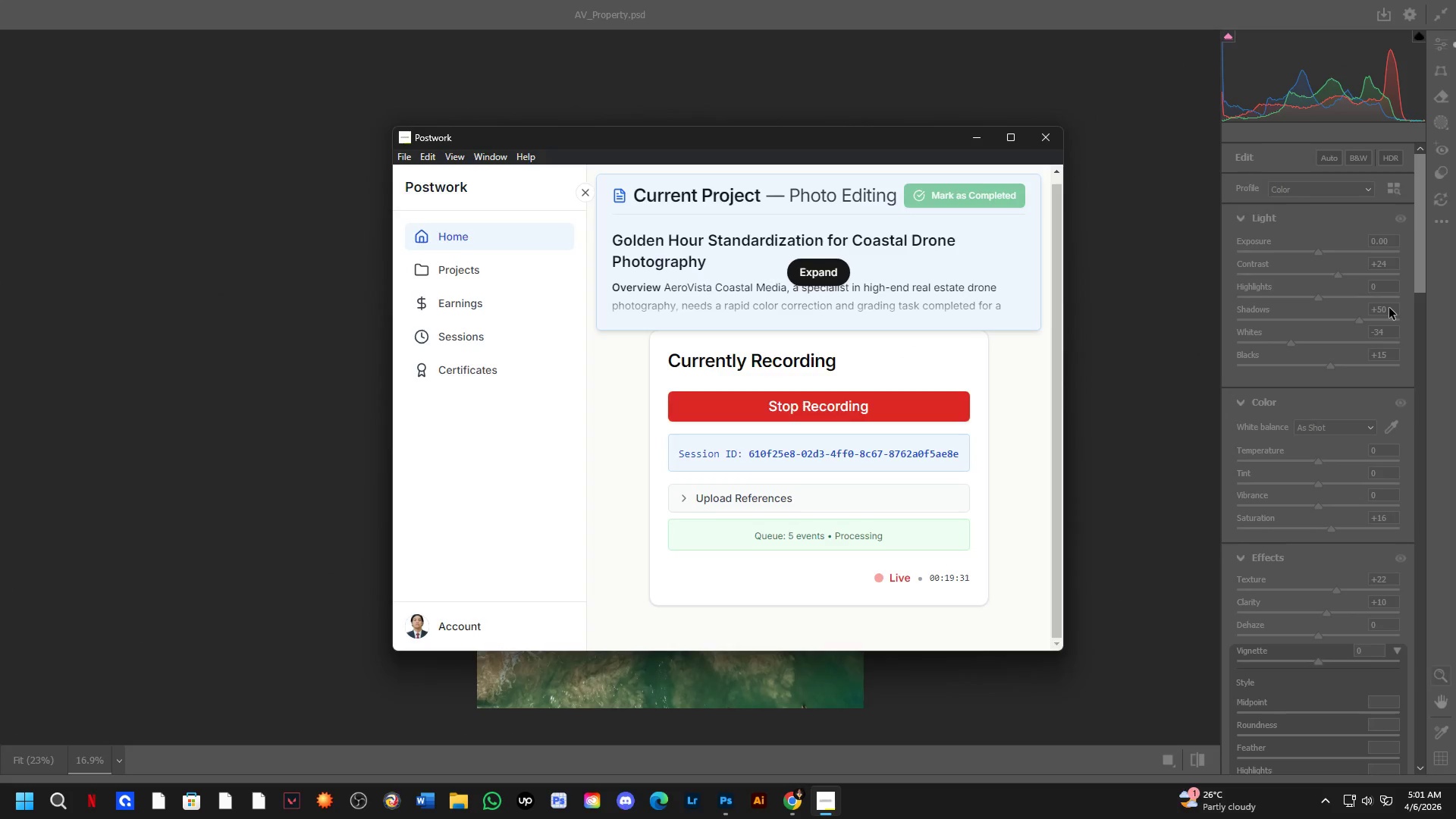 
key(Alt+Tab)
 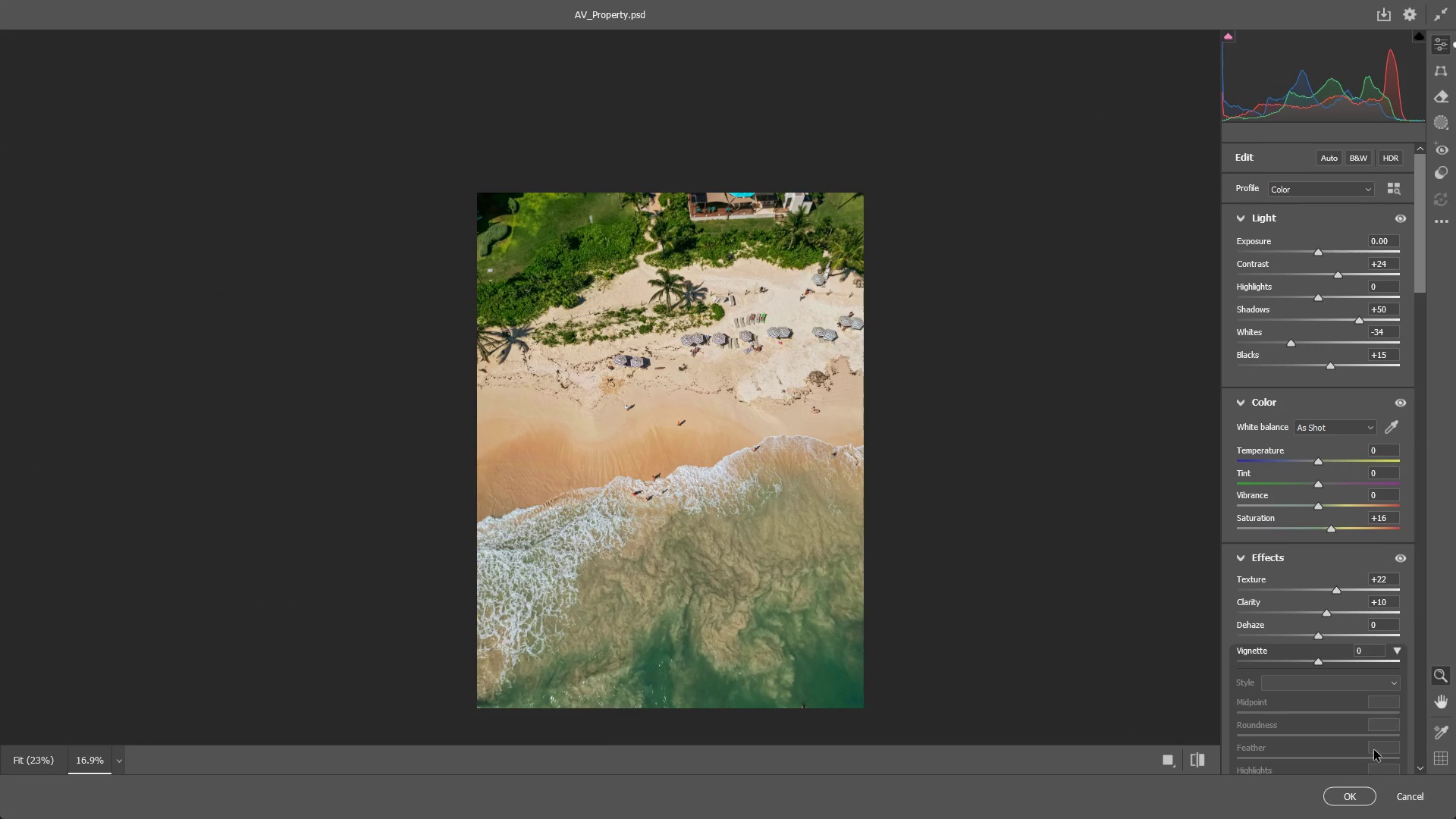 
wait(40.12)
 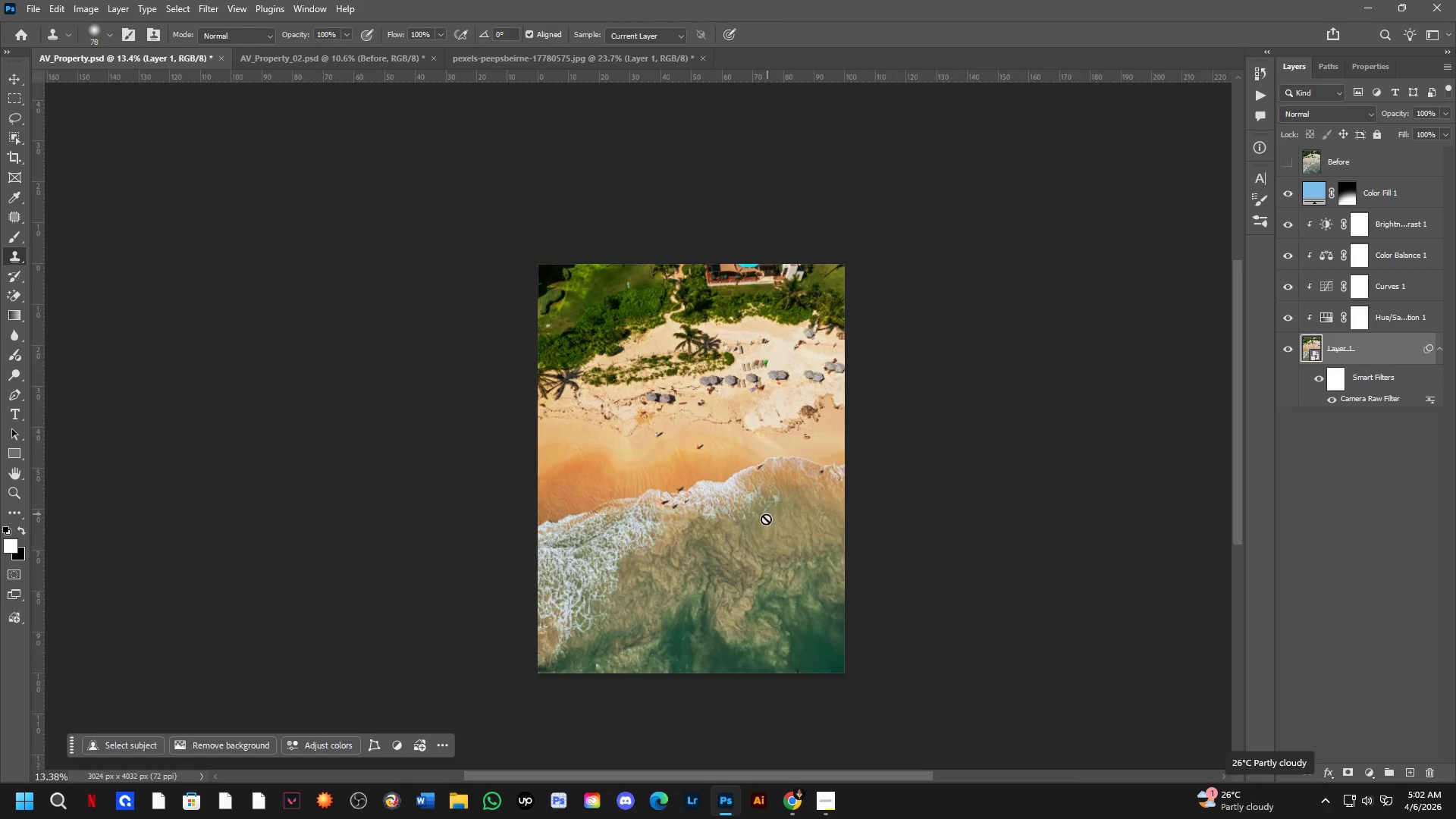 
hold_key(key=Space, duration=0.38)
 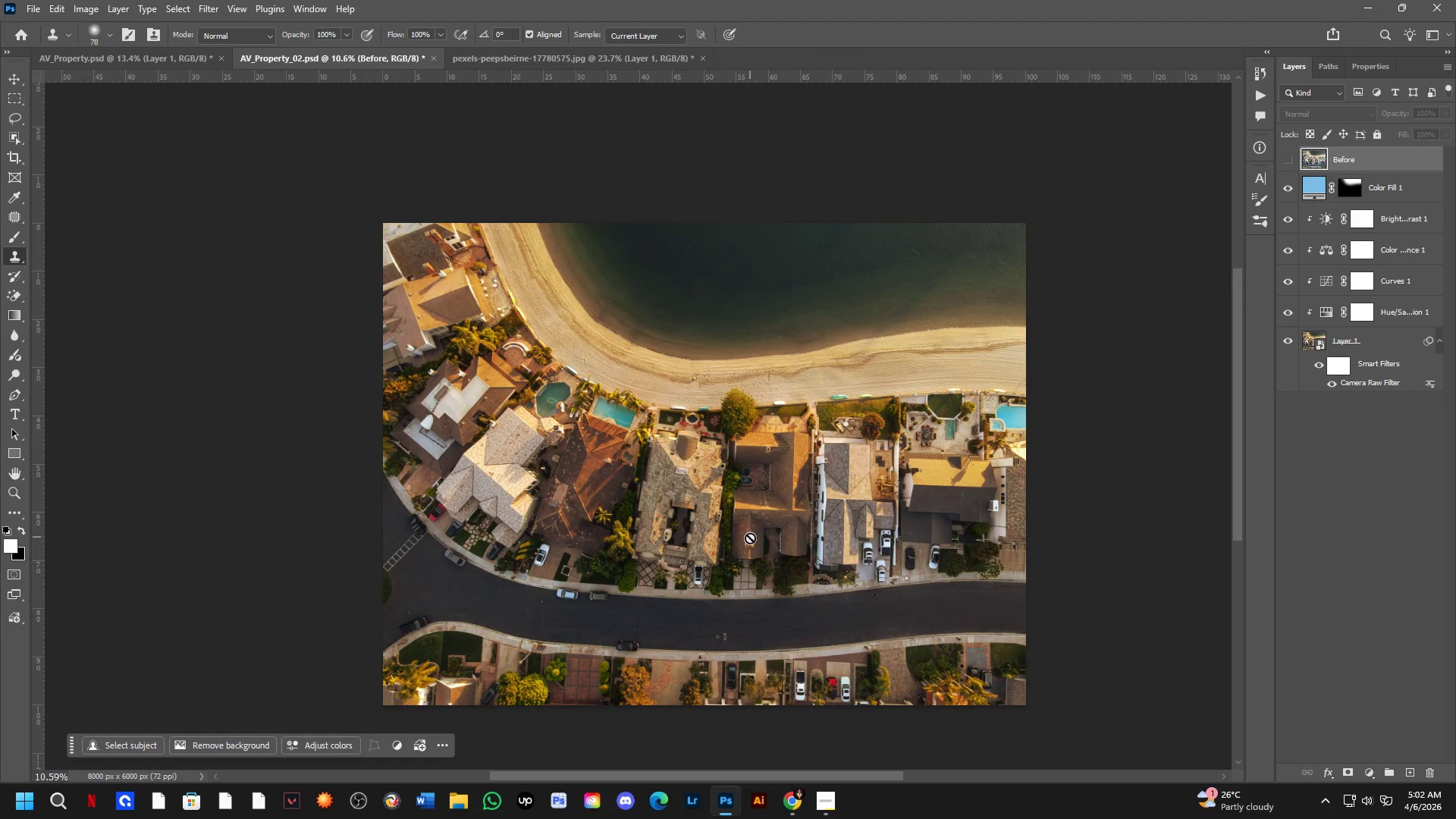 
left_click_drag(start_coordinate=[758, 526], to_coordinate=[750, 532])
 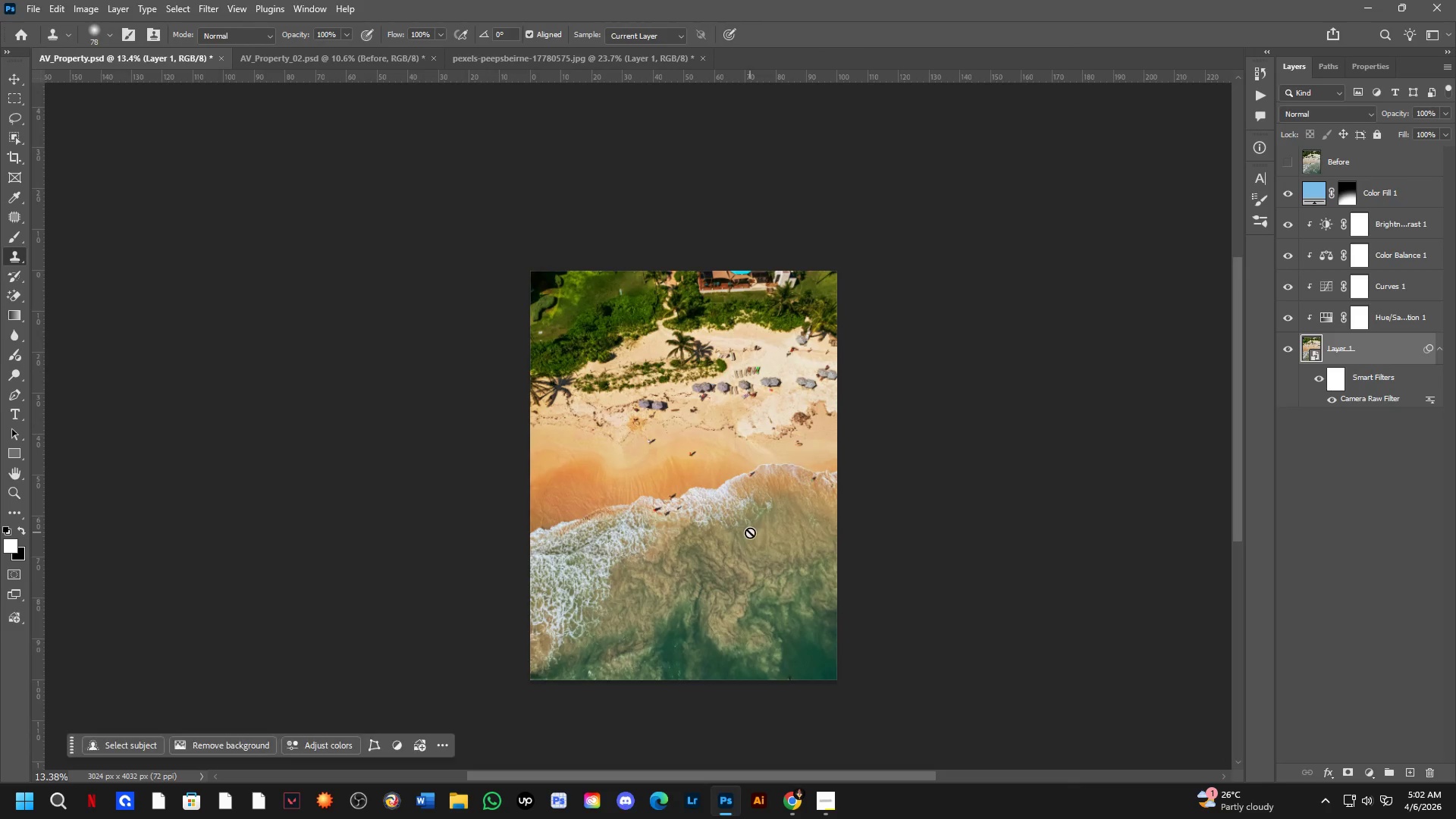 
scroll: coordinate [780, 507], scroll_direction: down, amount: 2.0
 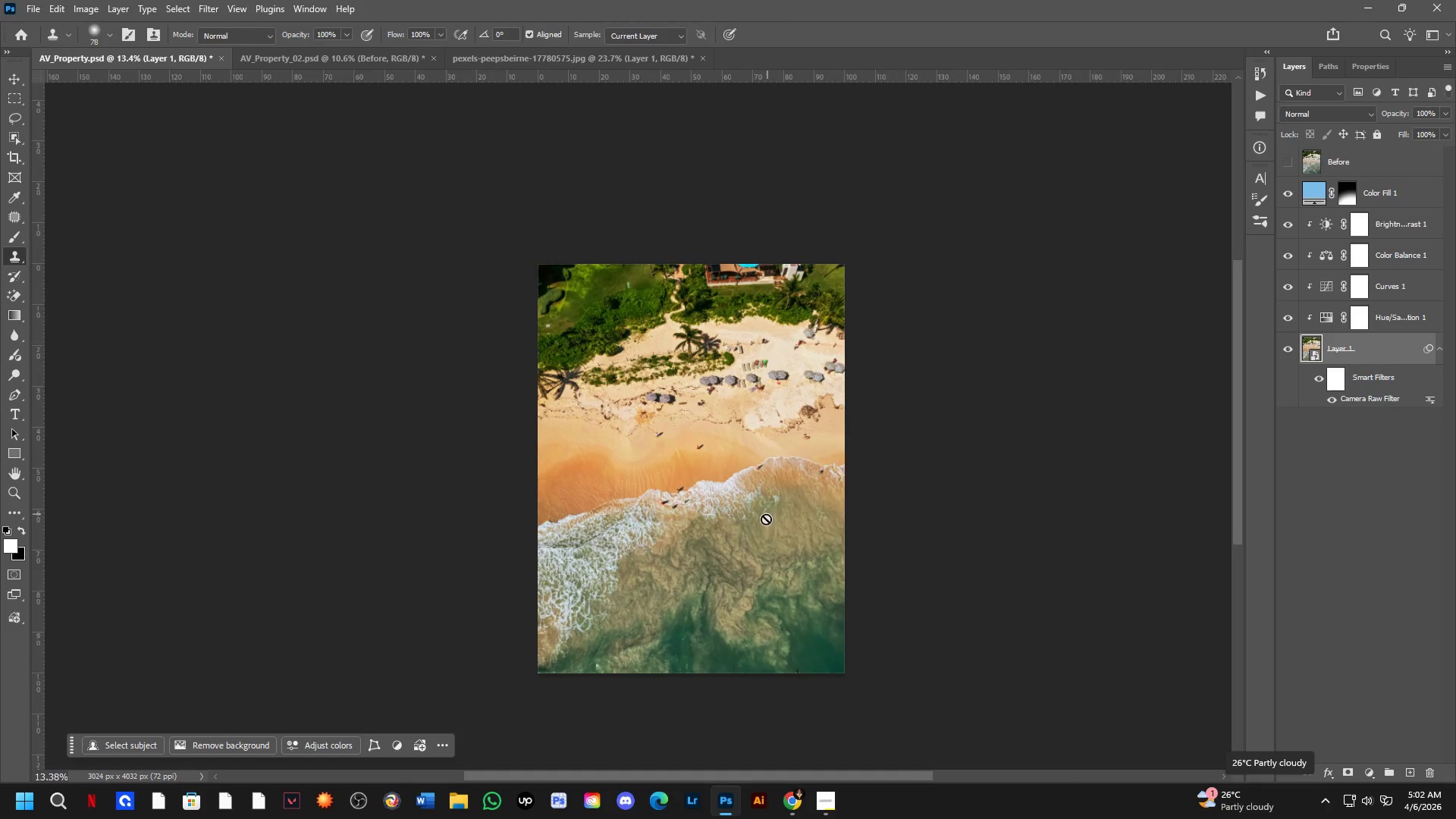 
key(Control+ControlLeft)
 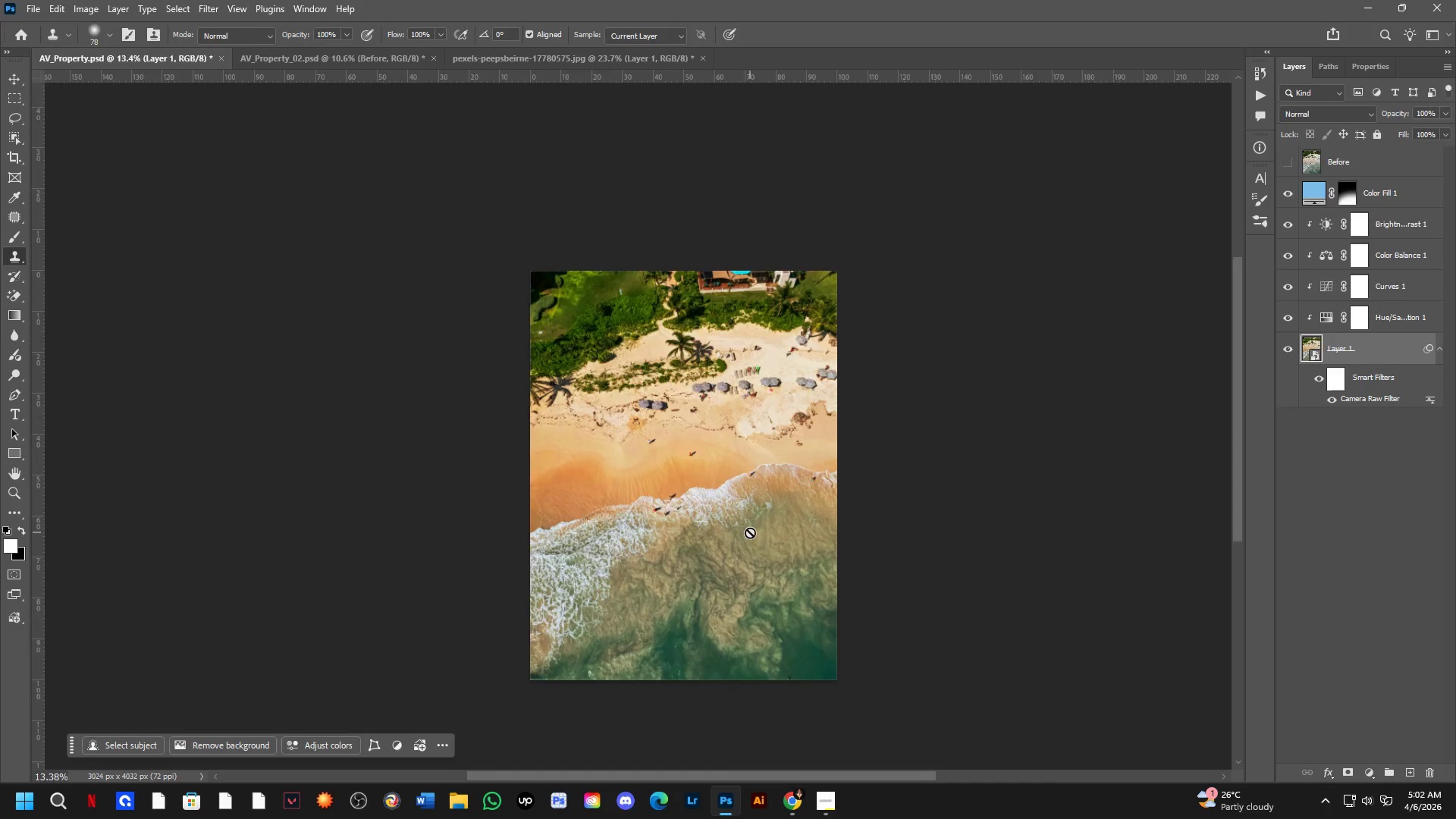 
key(Control+Tab)
 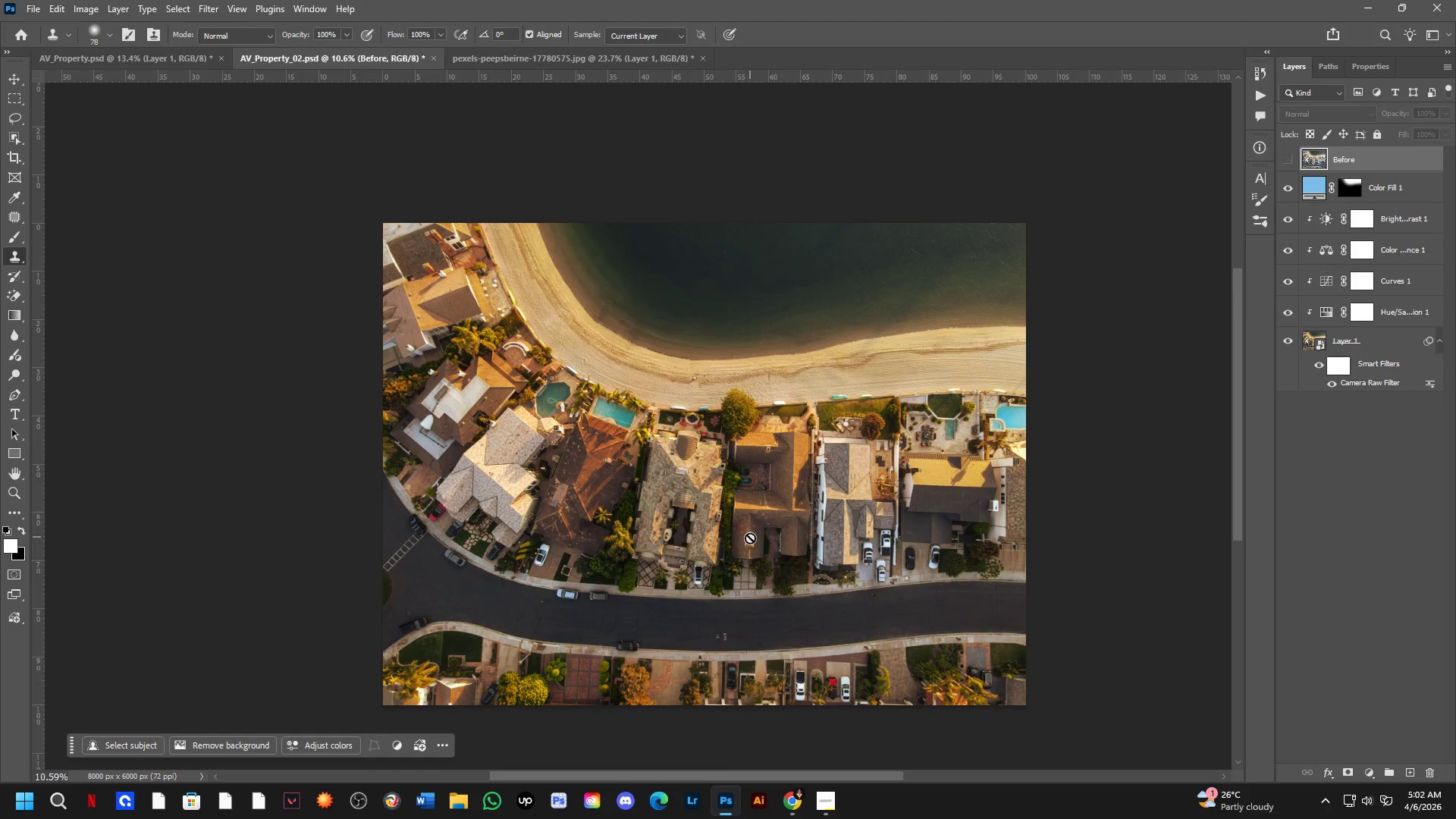 
key(Control+ControlLeft)
 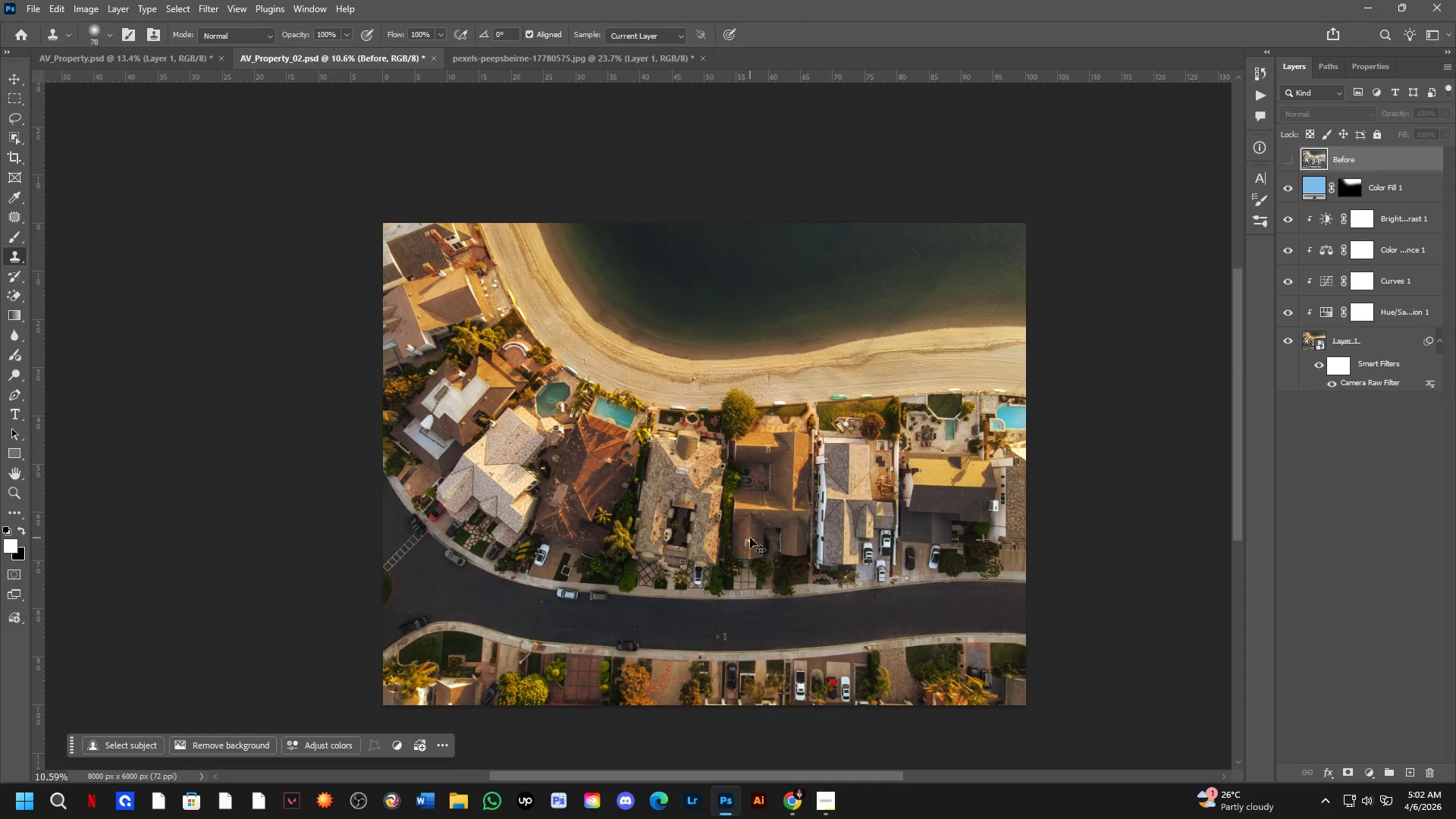 
key(Control+Tab)
 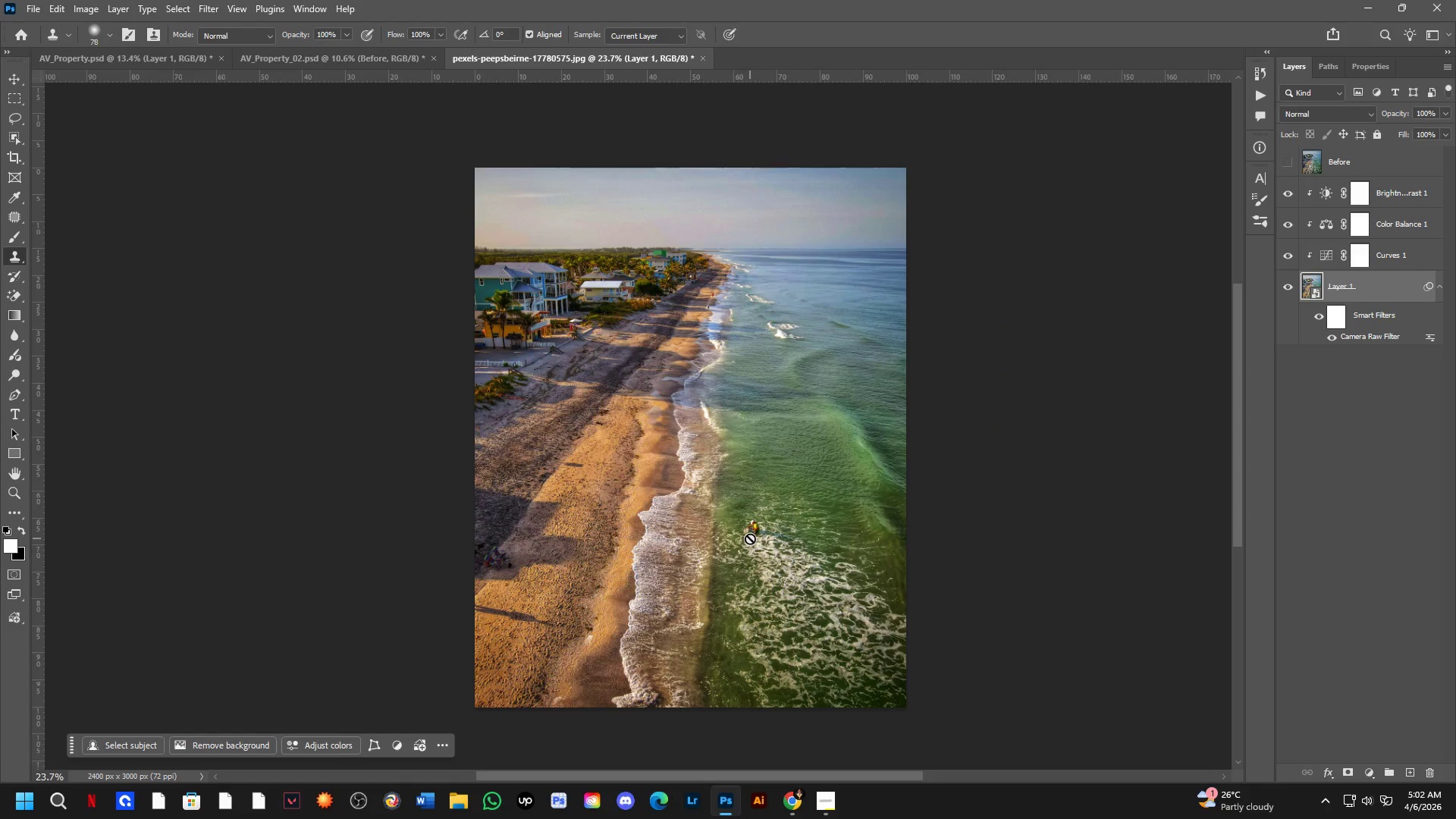 
key(Control+ControlLeft)
 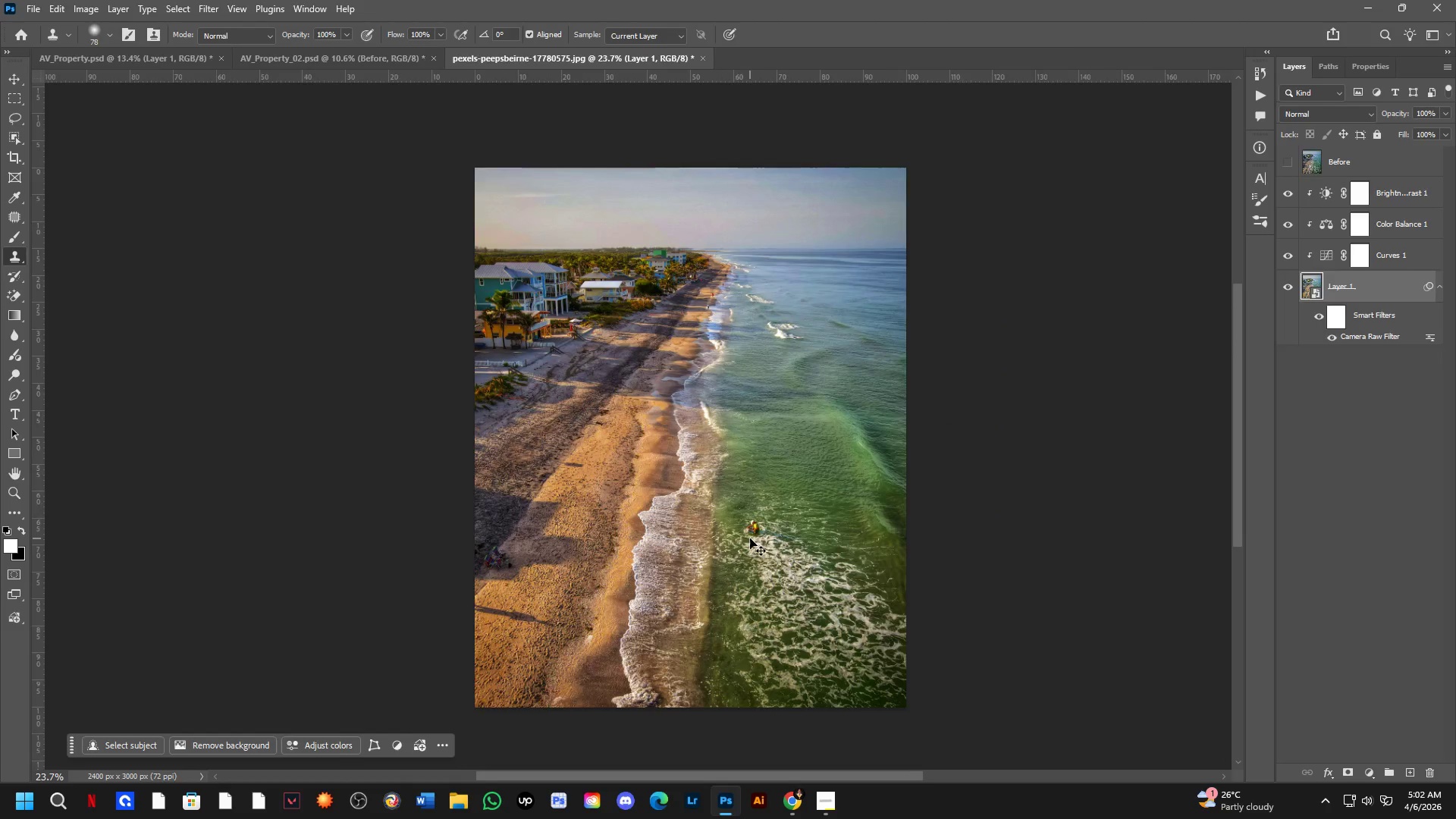 
key(Control+Tab)
 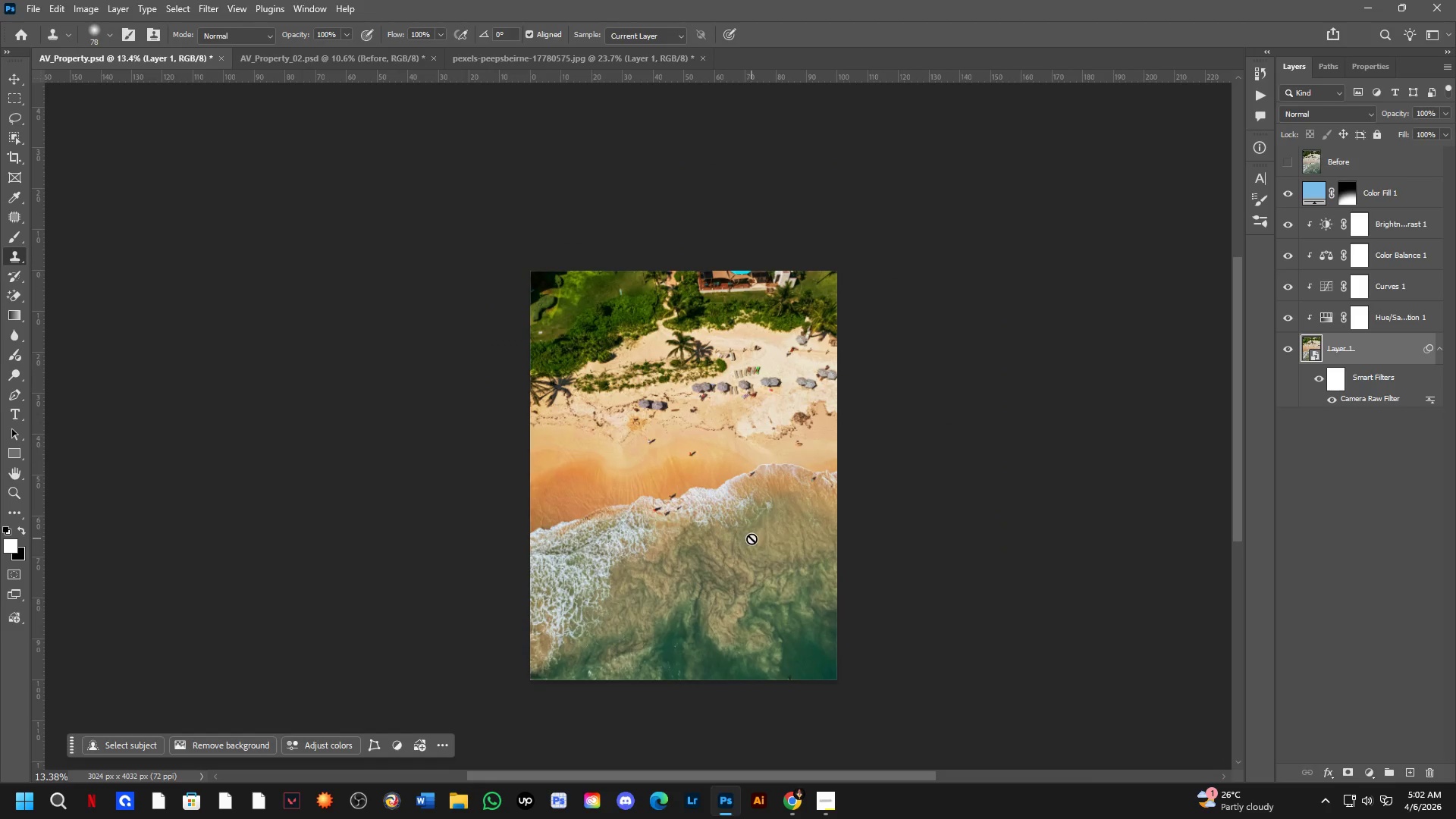 
key(Control+ControlLeft)
 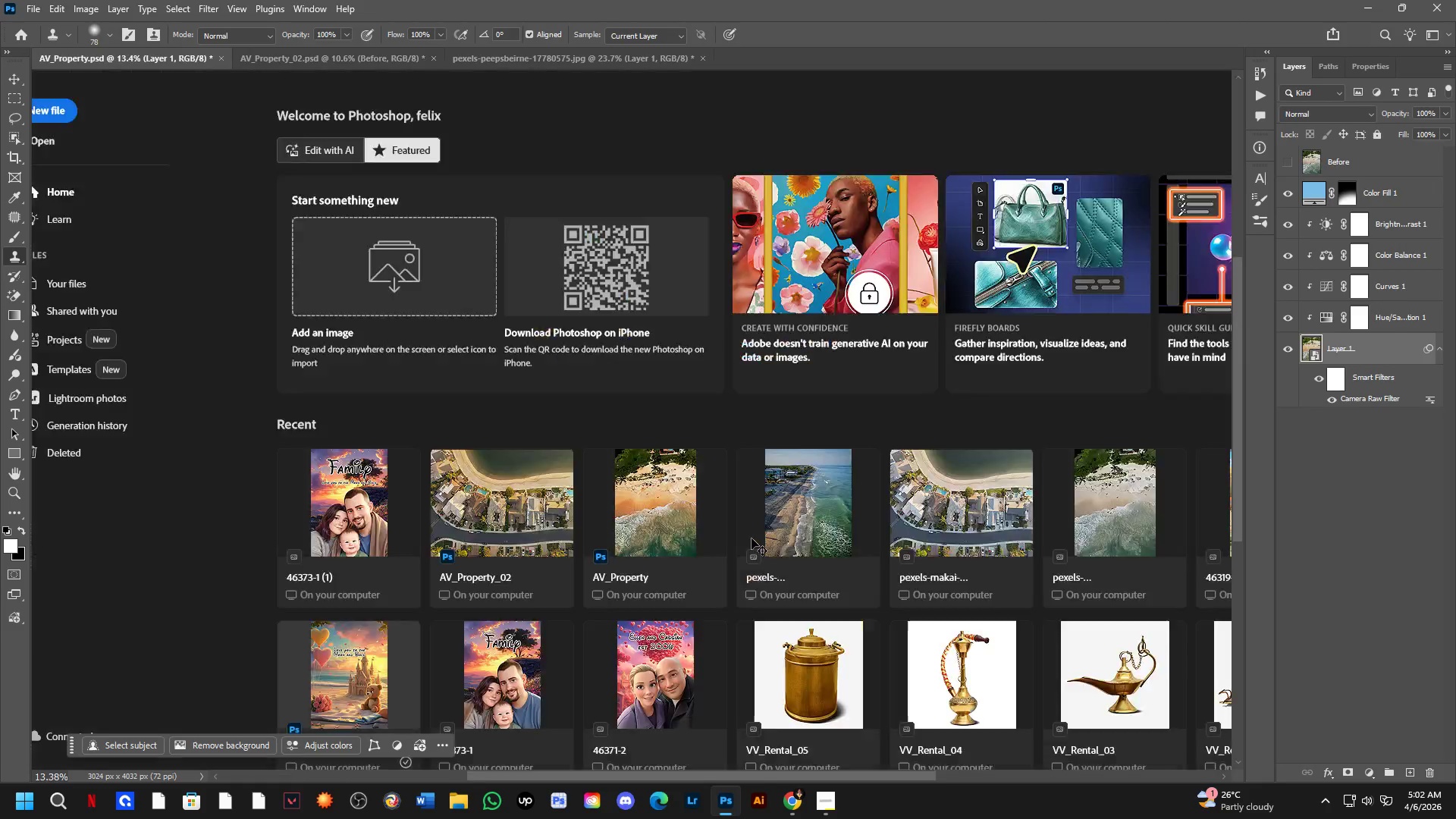 
key(Control+Tab)
 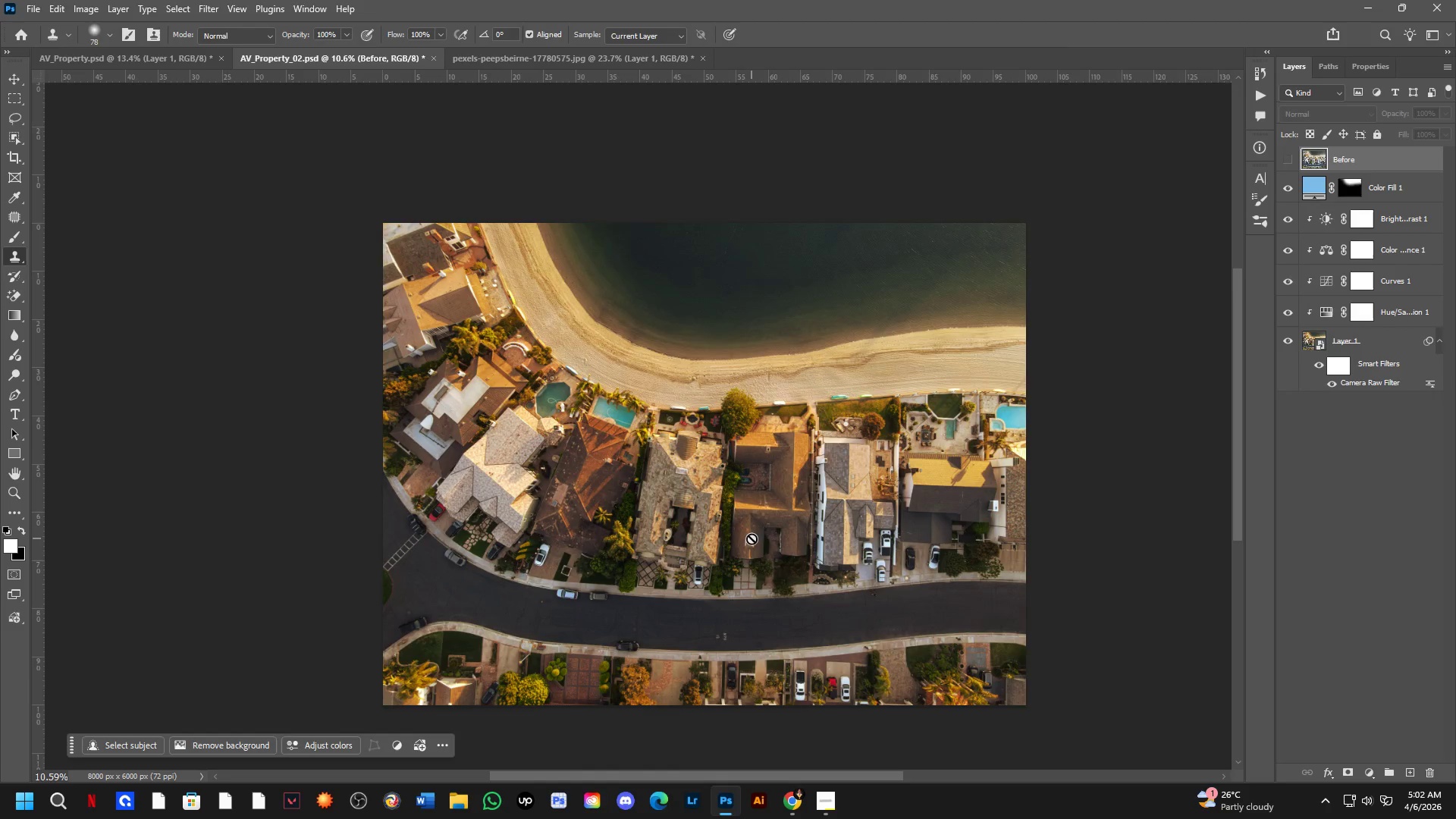 
key(Control+ControlLeft)
 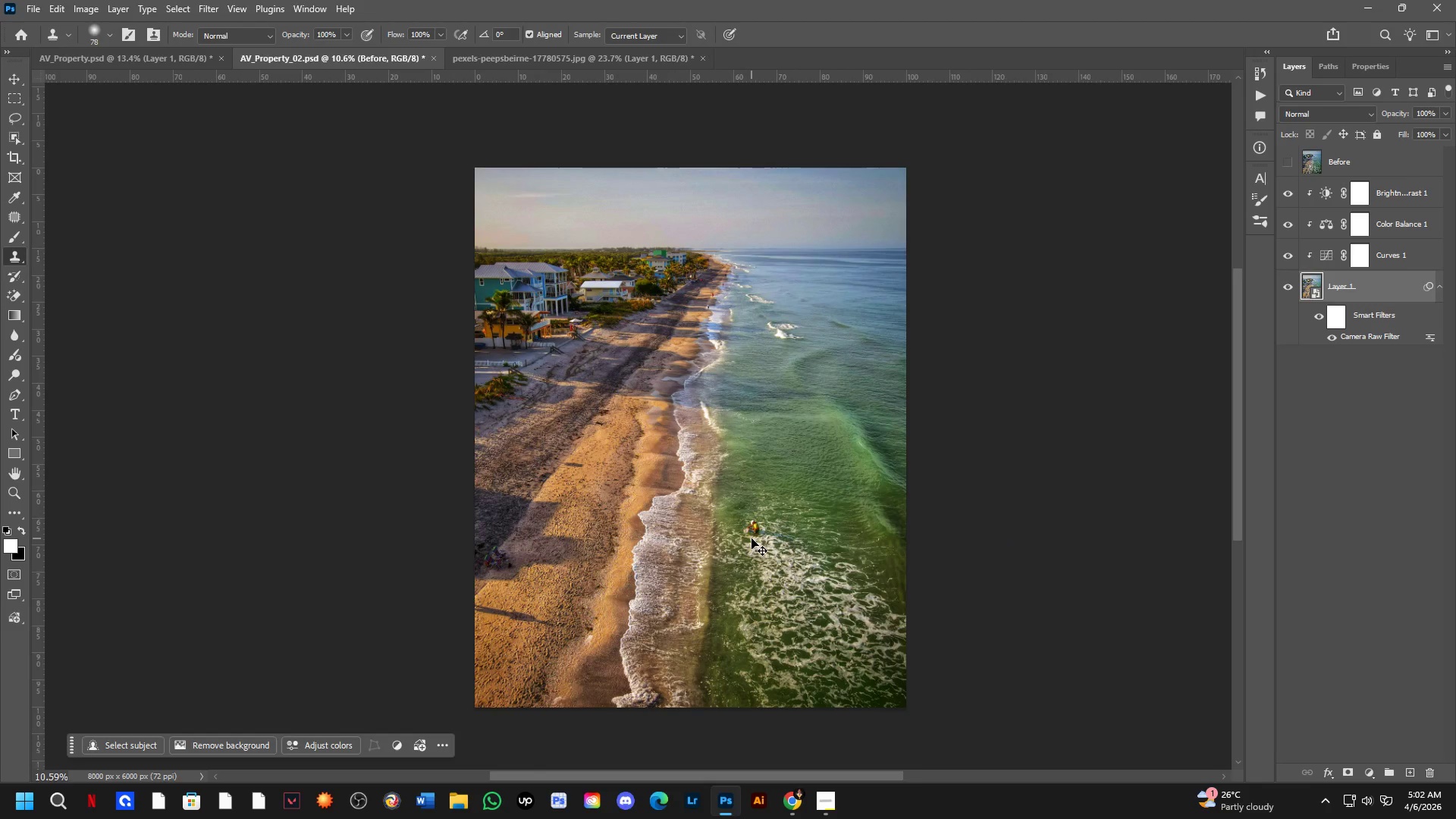 
key(Control+Tab)
 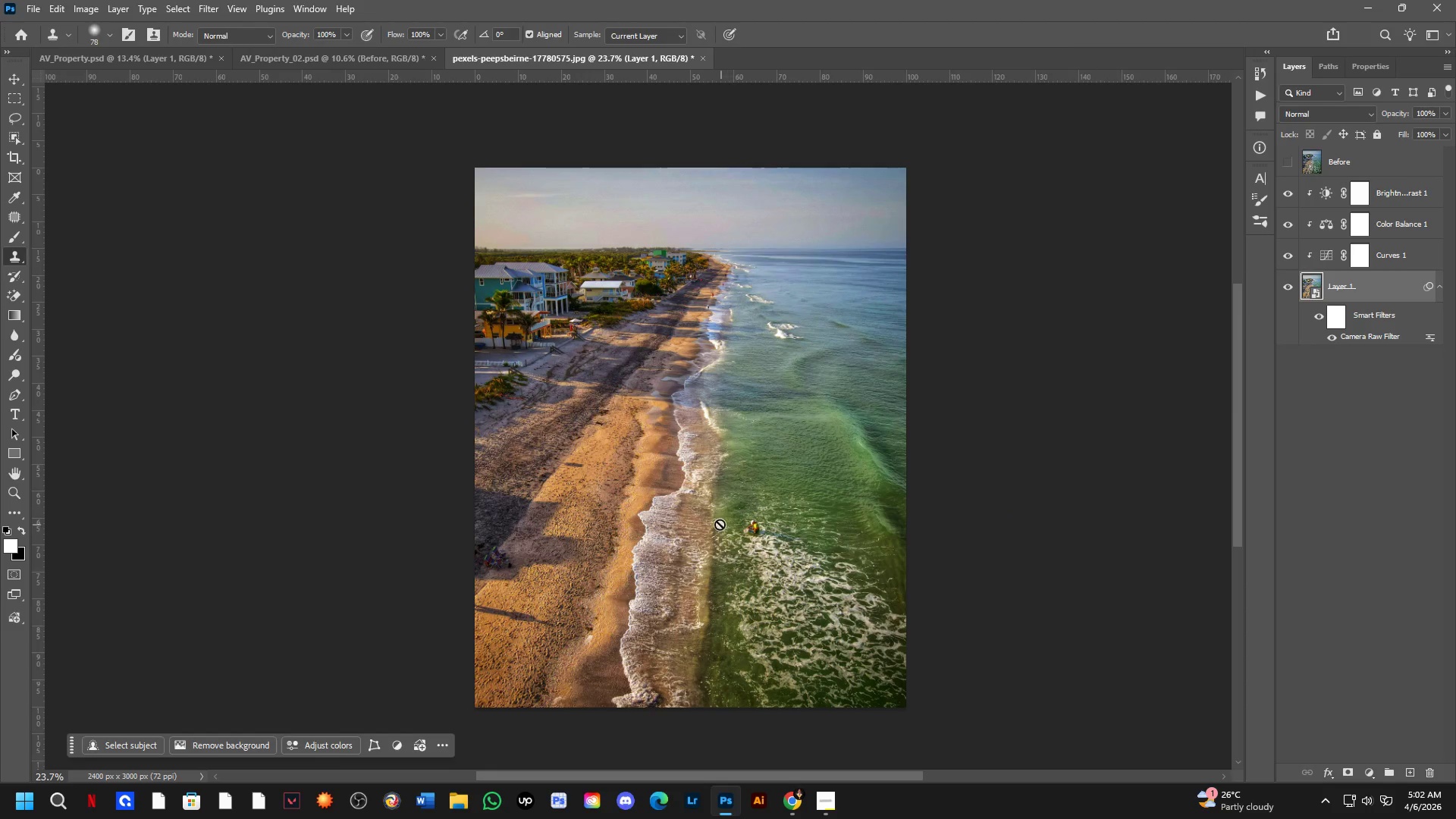 
key(Control+ControlLeft)
 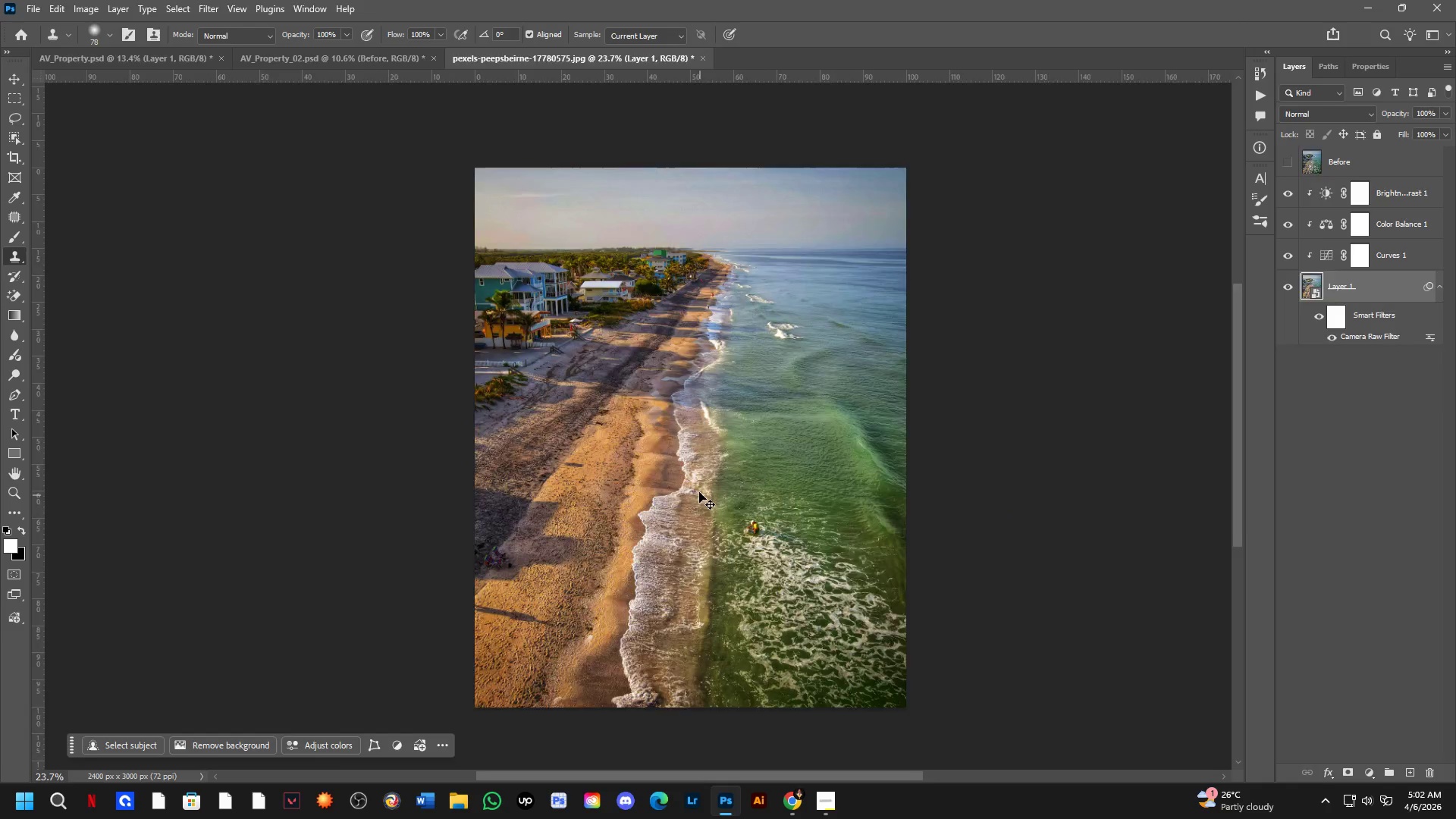 
key(Control+Tab)
 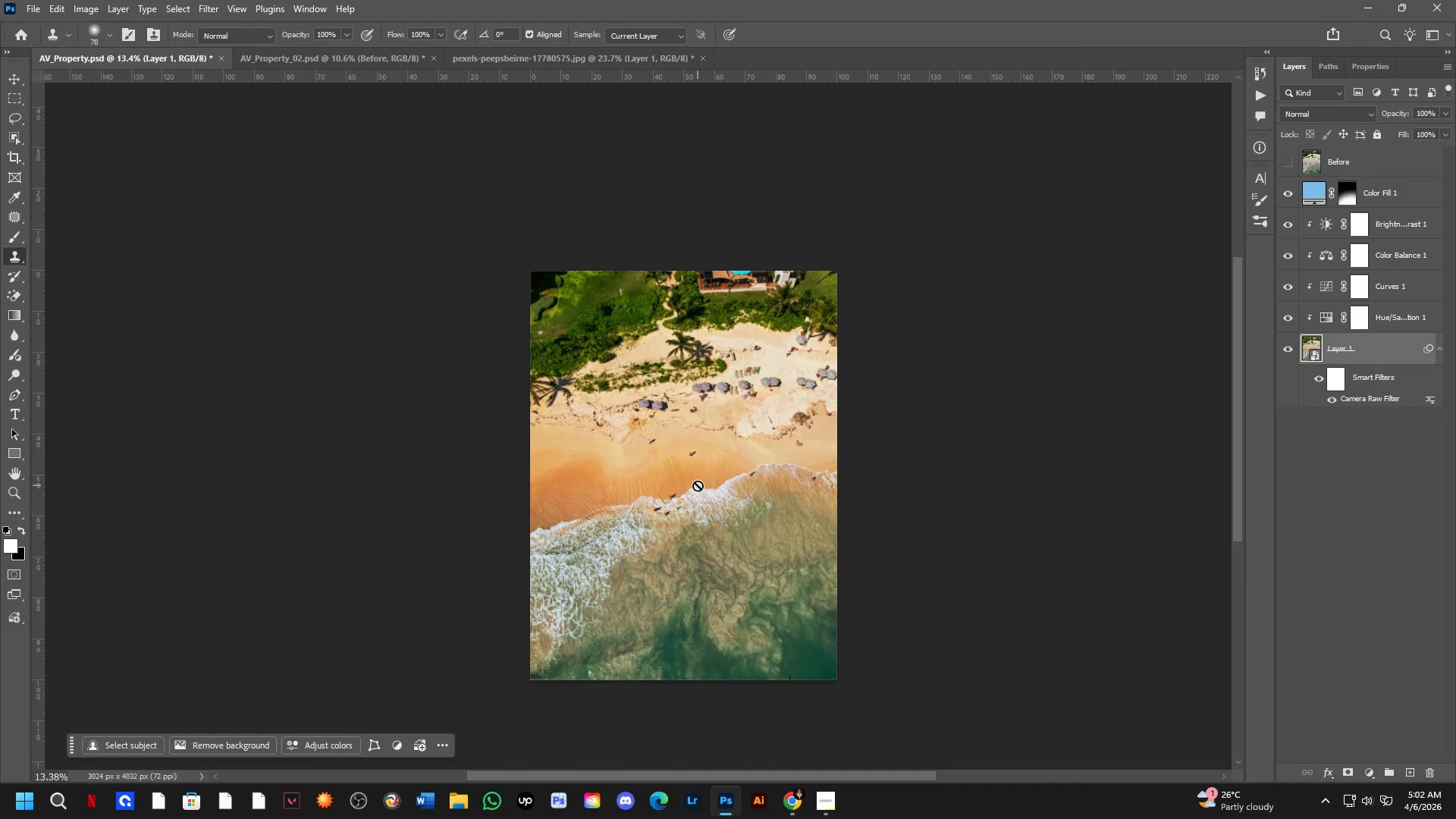 
key(Control+ControlLeft)
 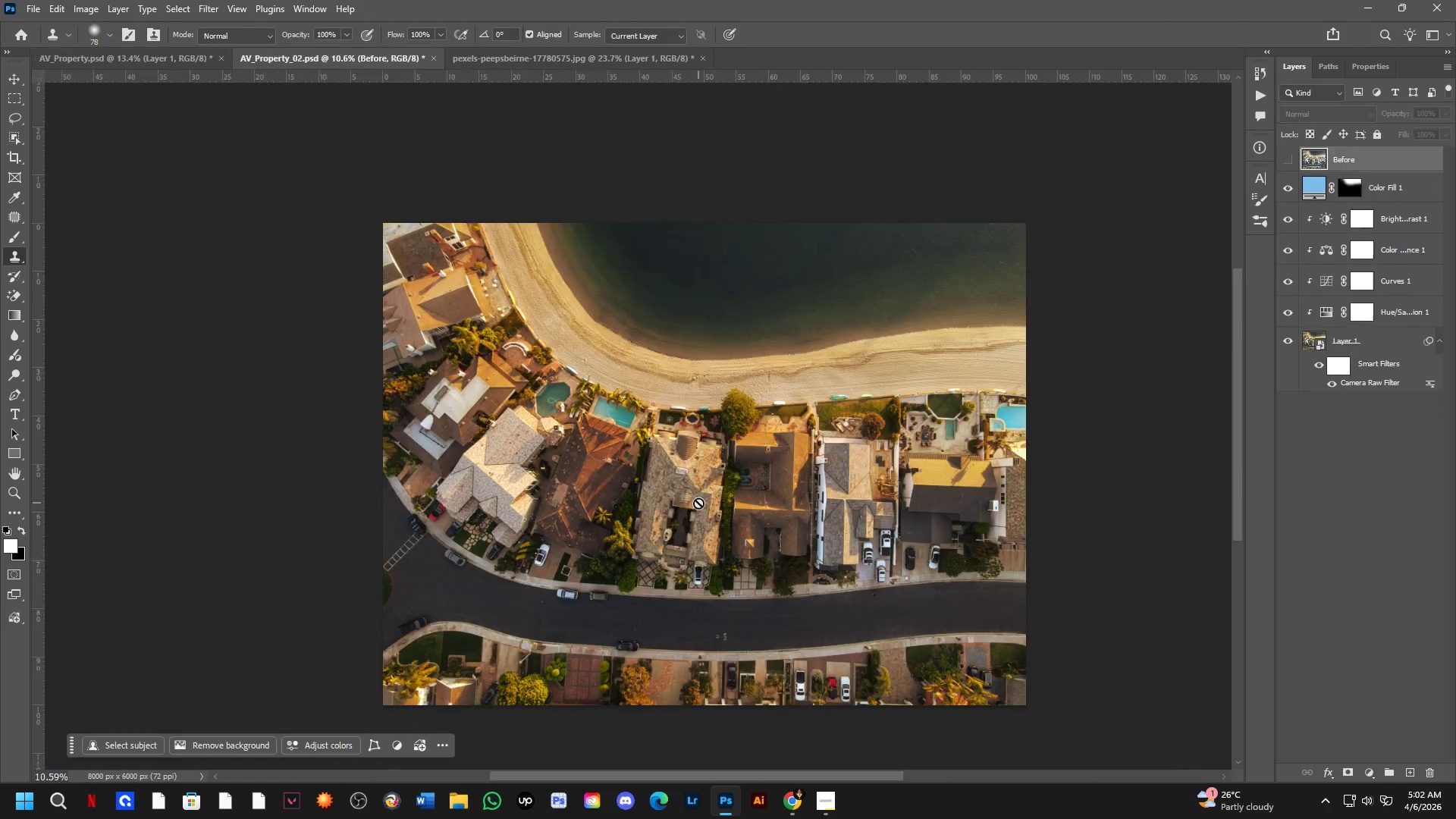 
key(Control+Tab)
 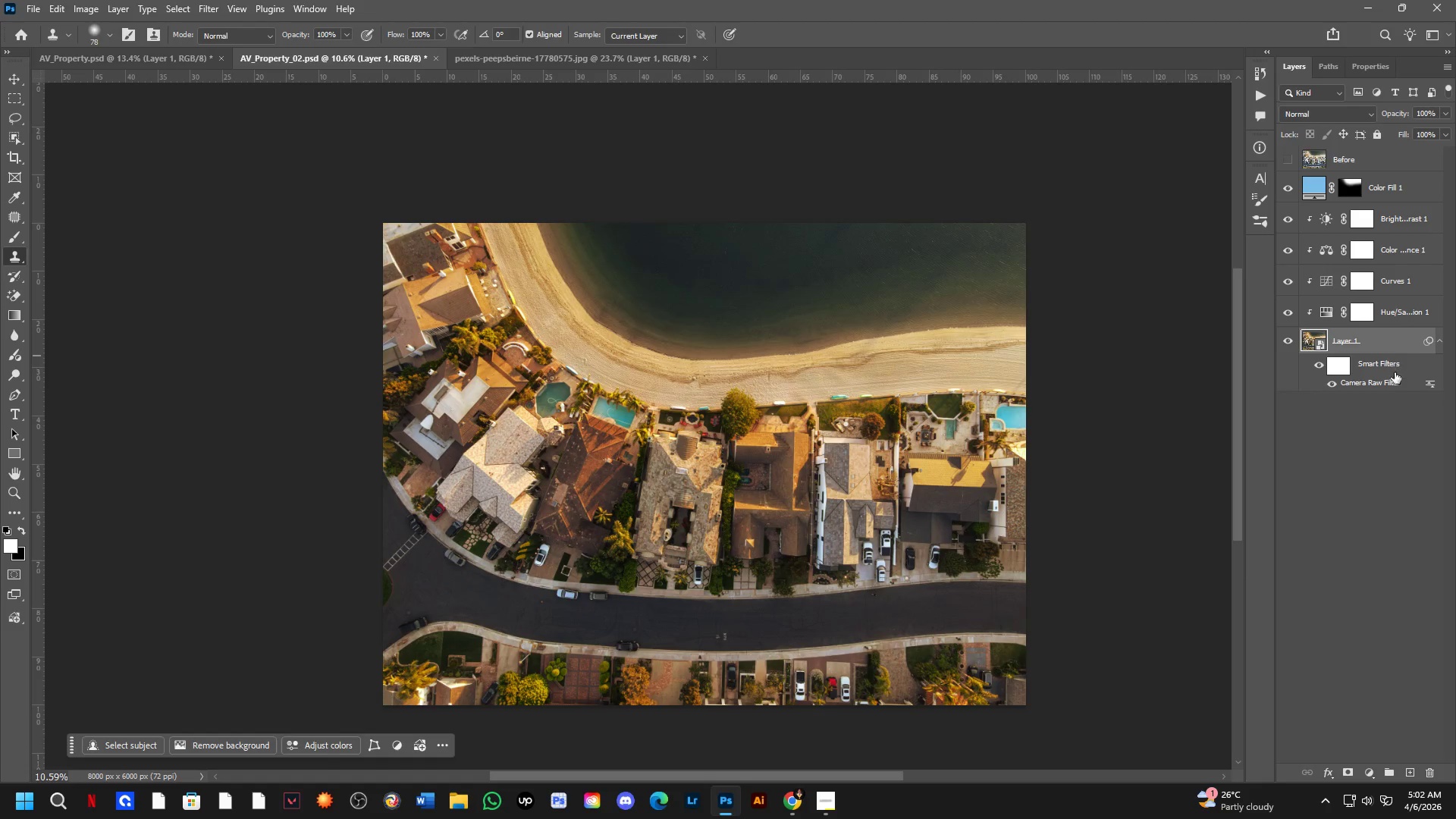 
double_click([1395, 386])
 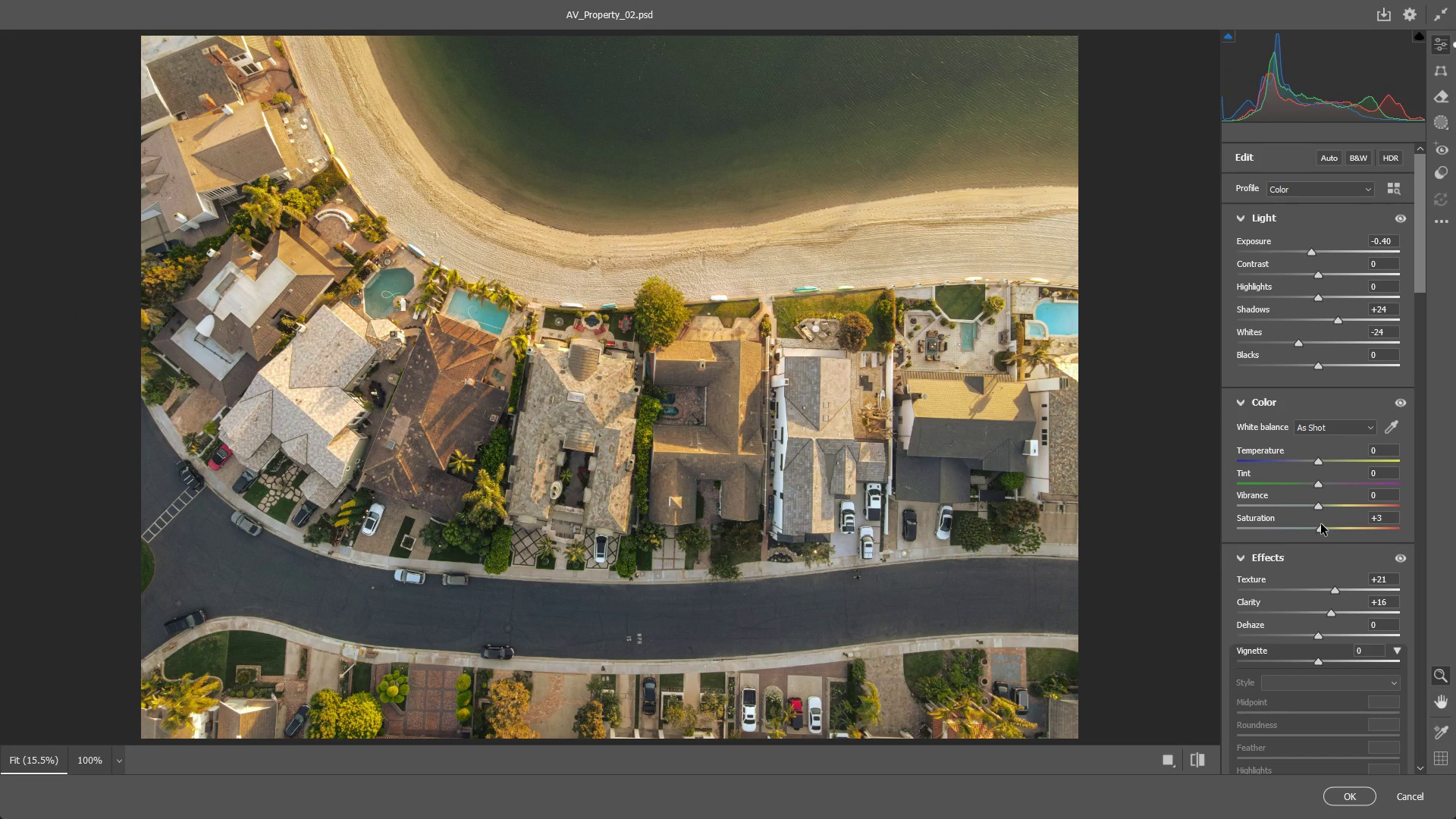 
wait(6.33)
 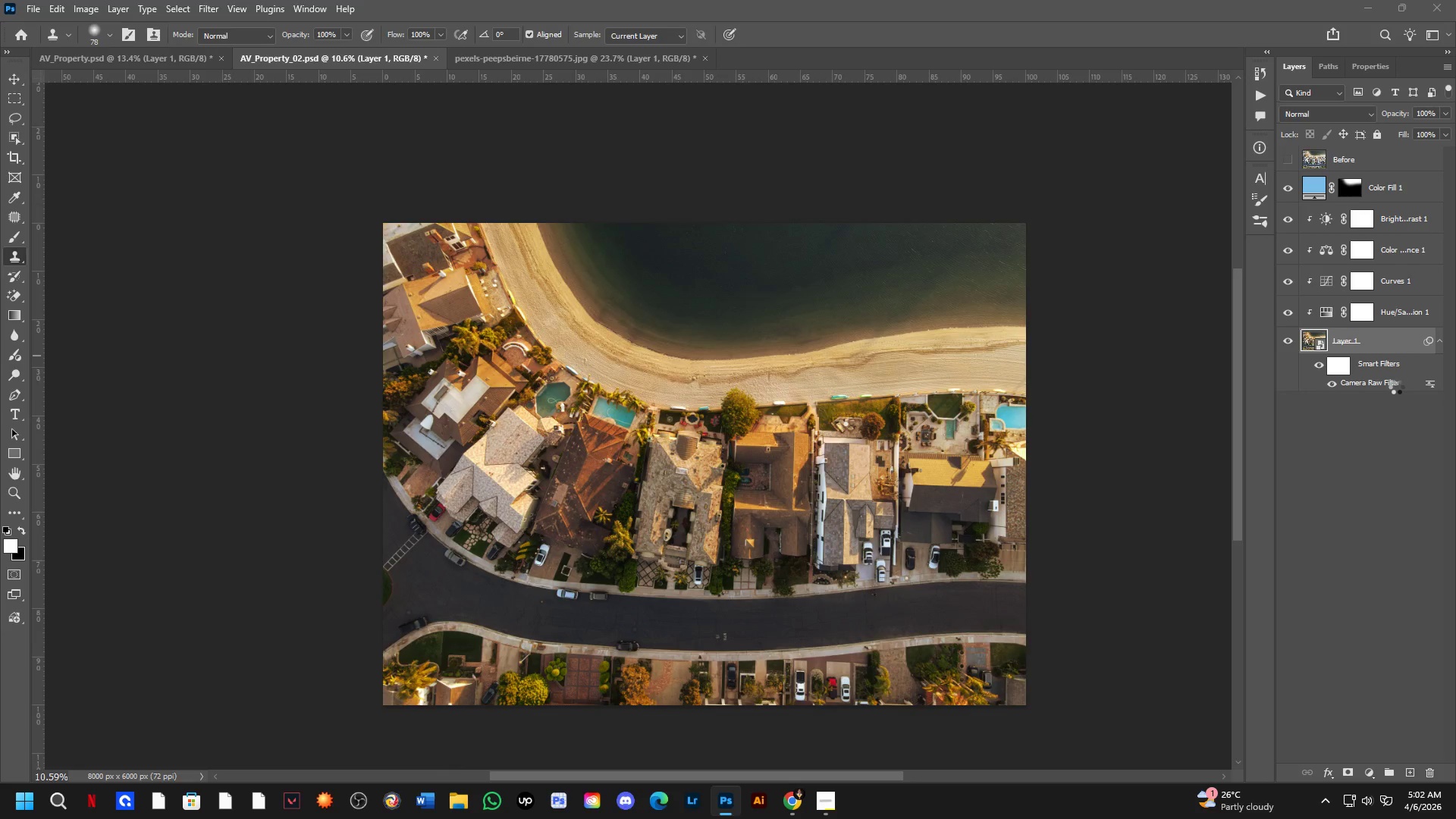 
left_click_drag(start_coordinate=[1337, 322], to_coordinate=[1372, 329])
 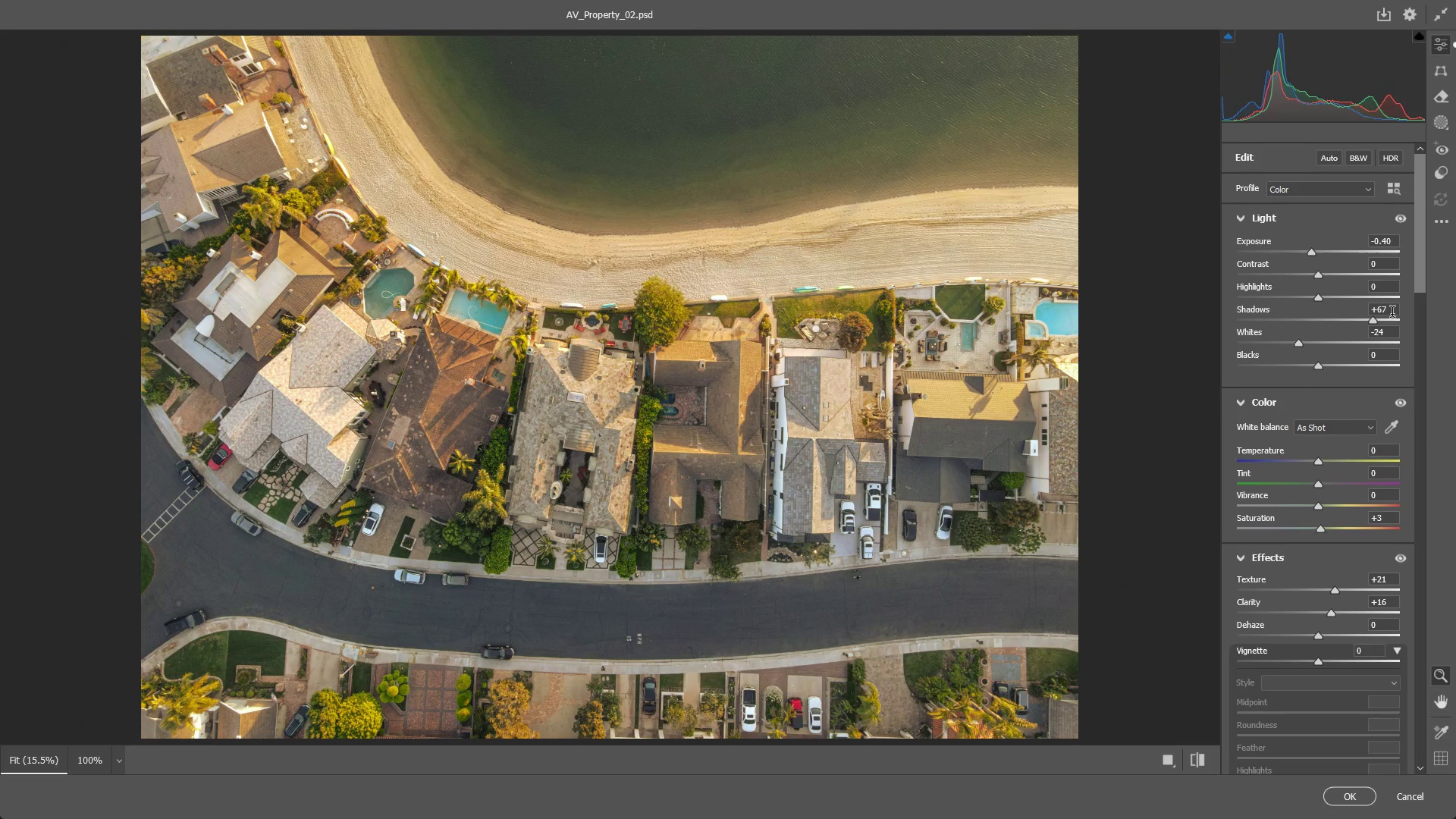 
left_click([1392, 314])
 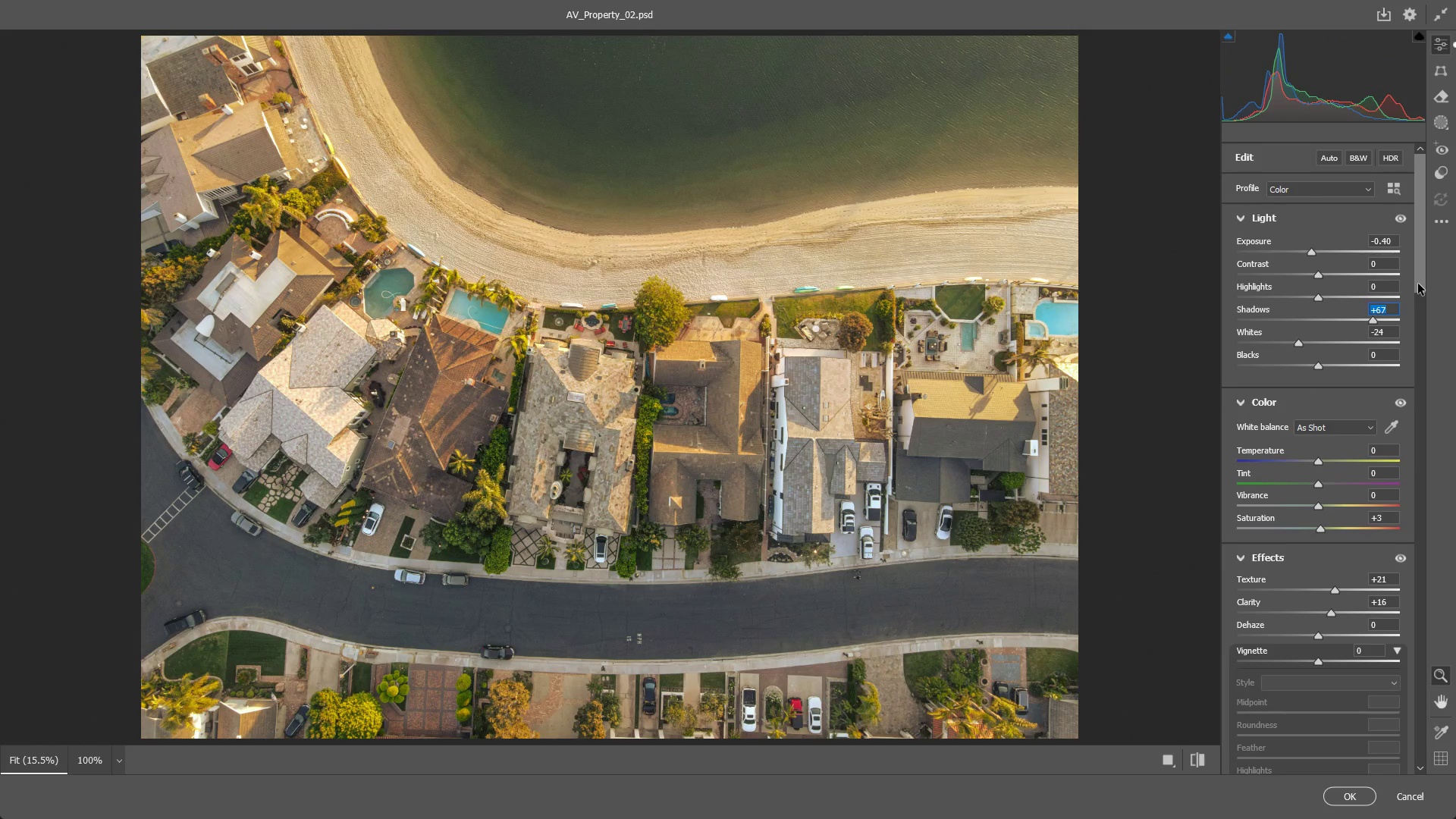 
key(ArrowRight)
 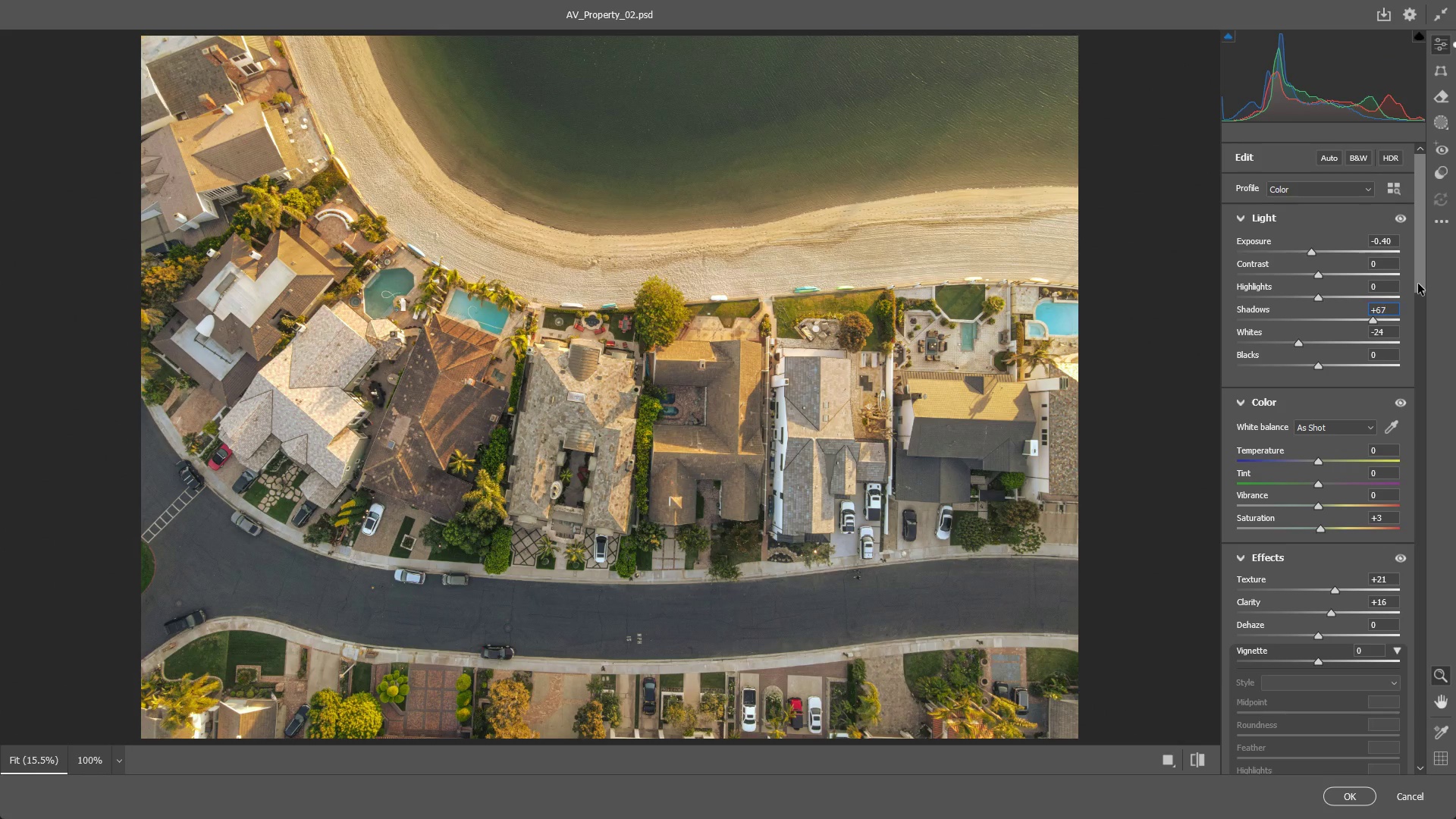 
key(Backspace)
 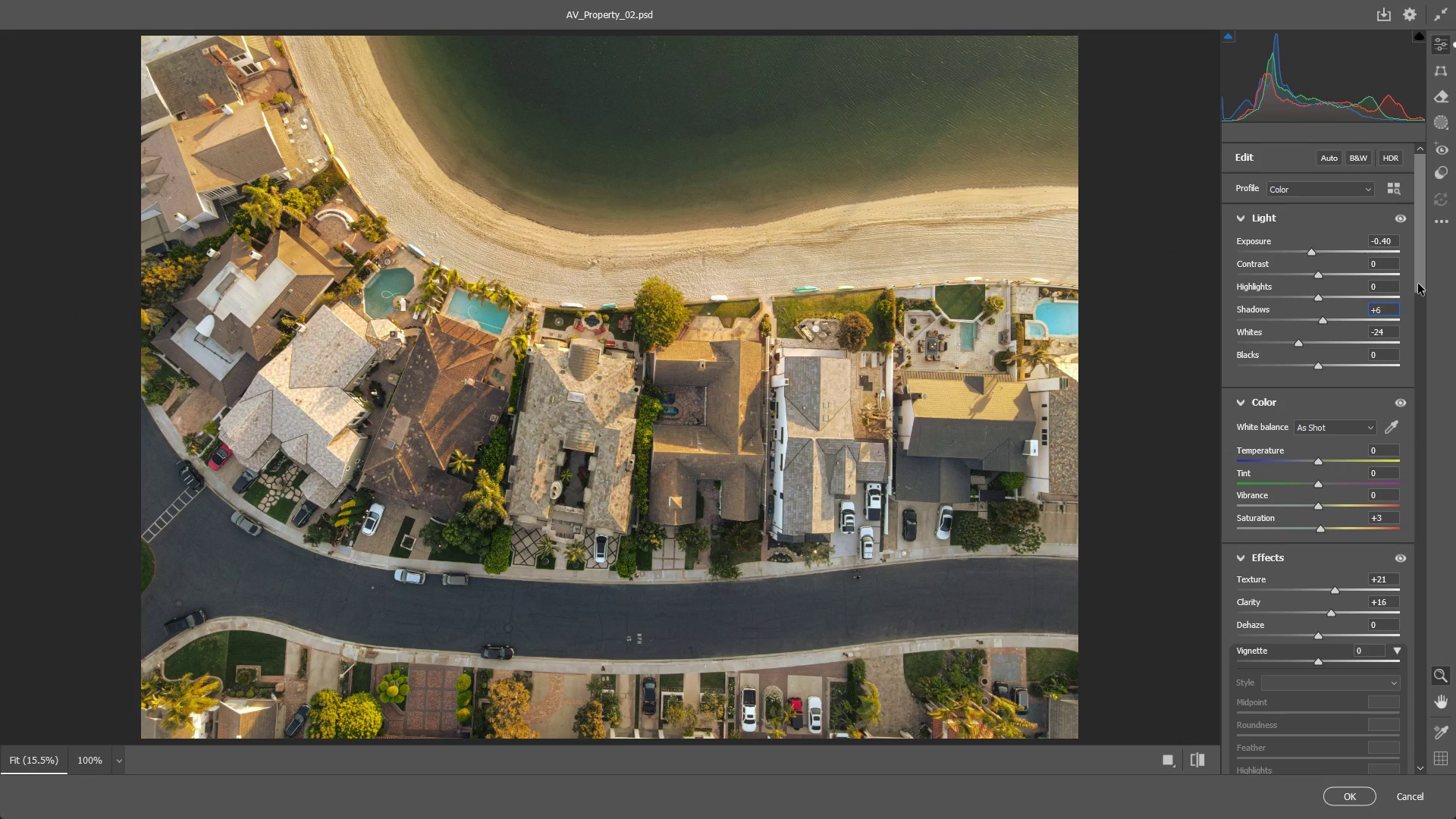 
key(Numpad5)
 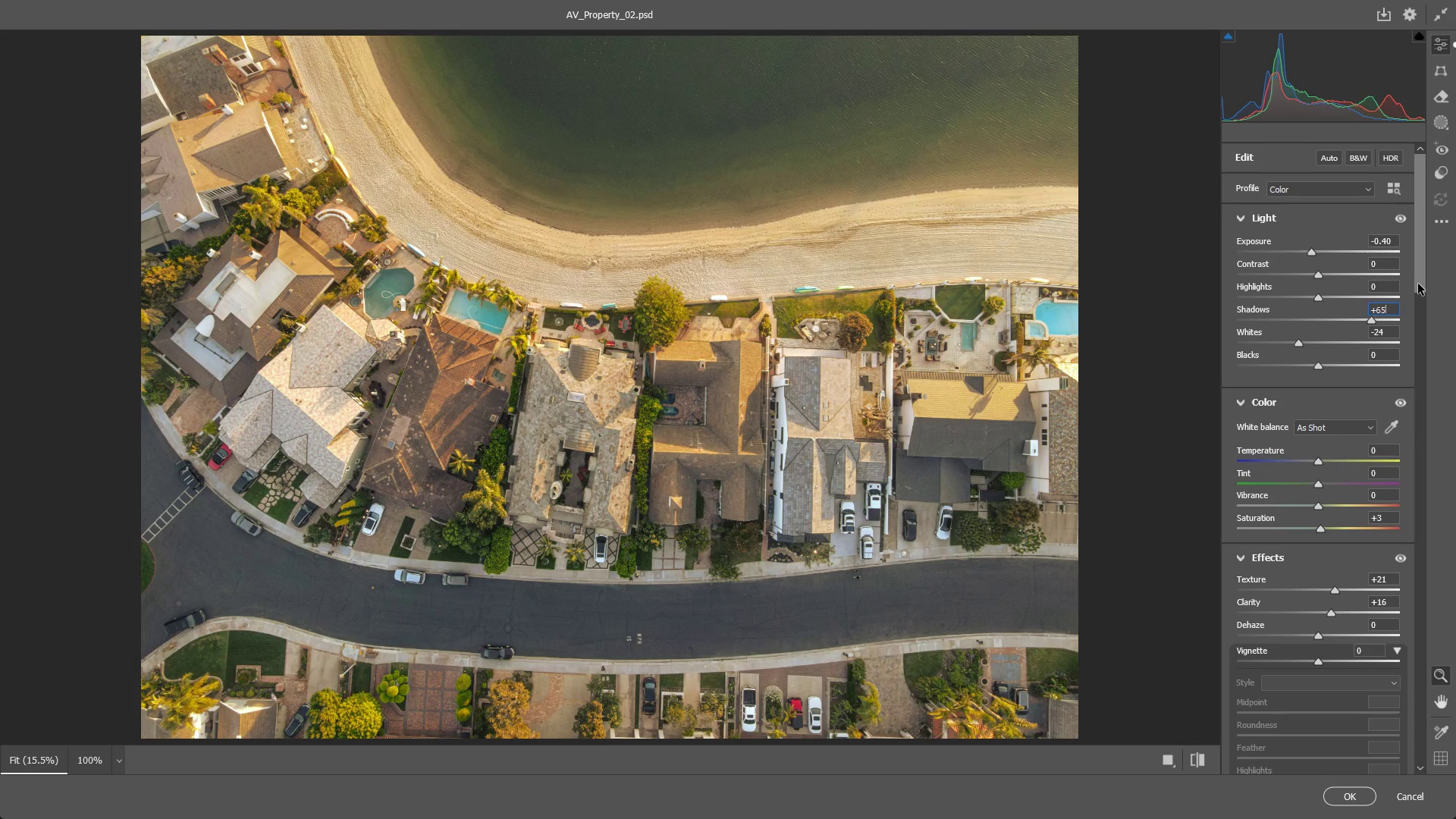 
key(NumpadEnter)
 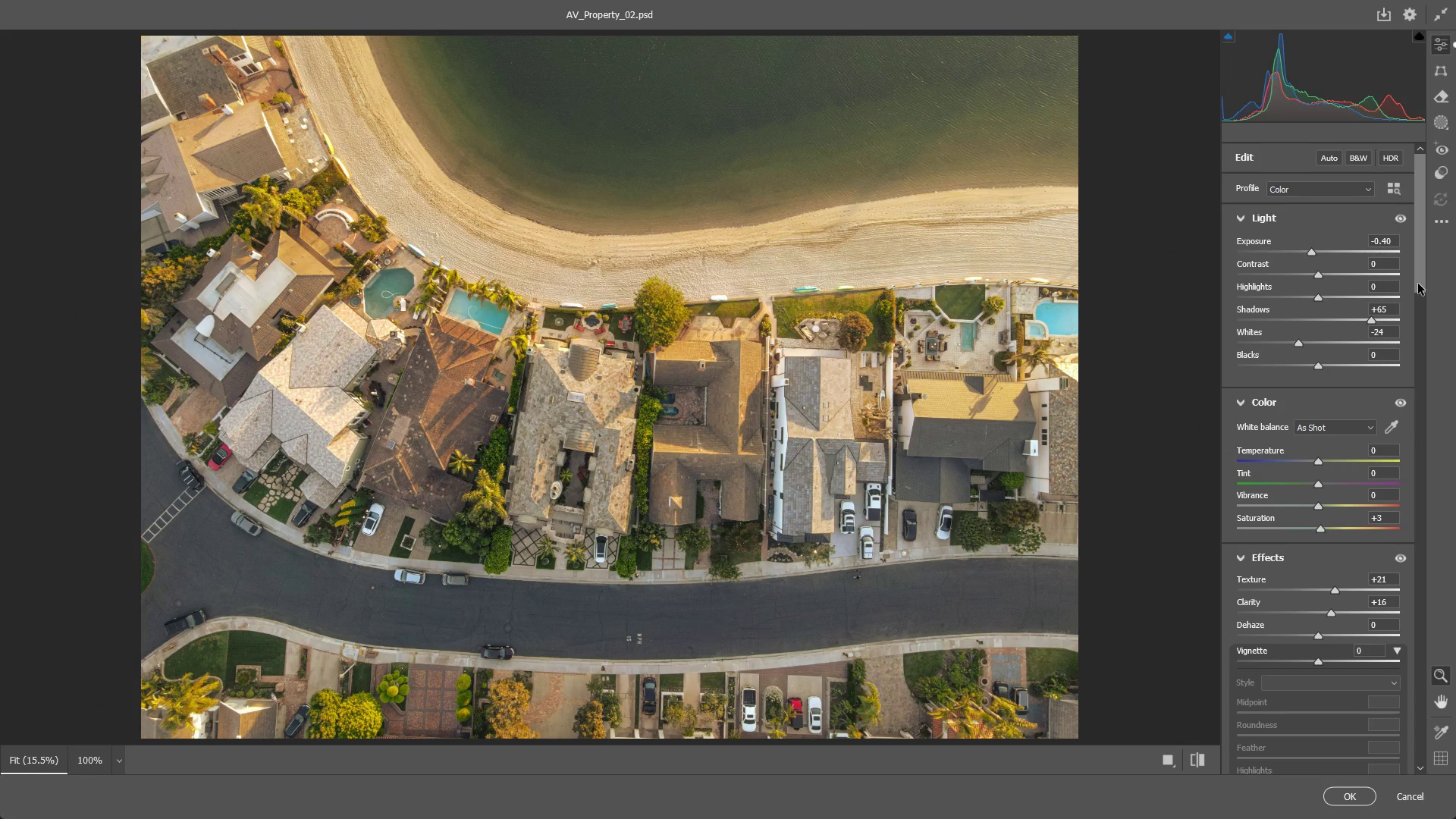 
wait(9.19)
 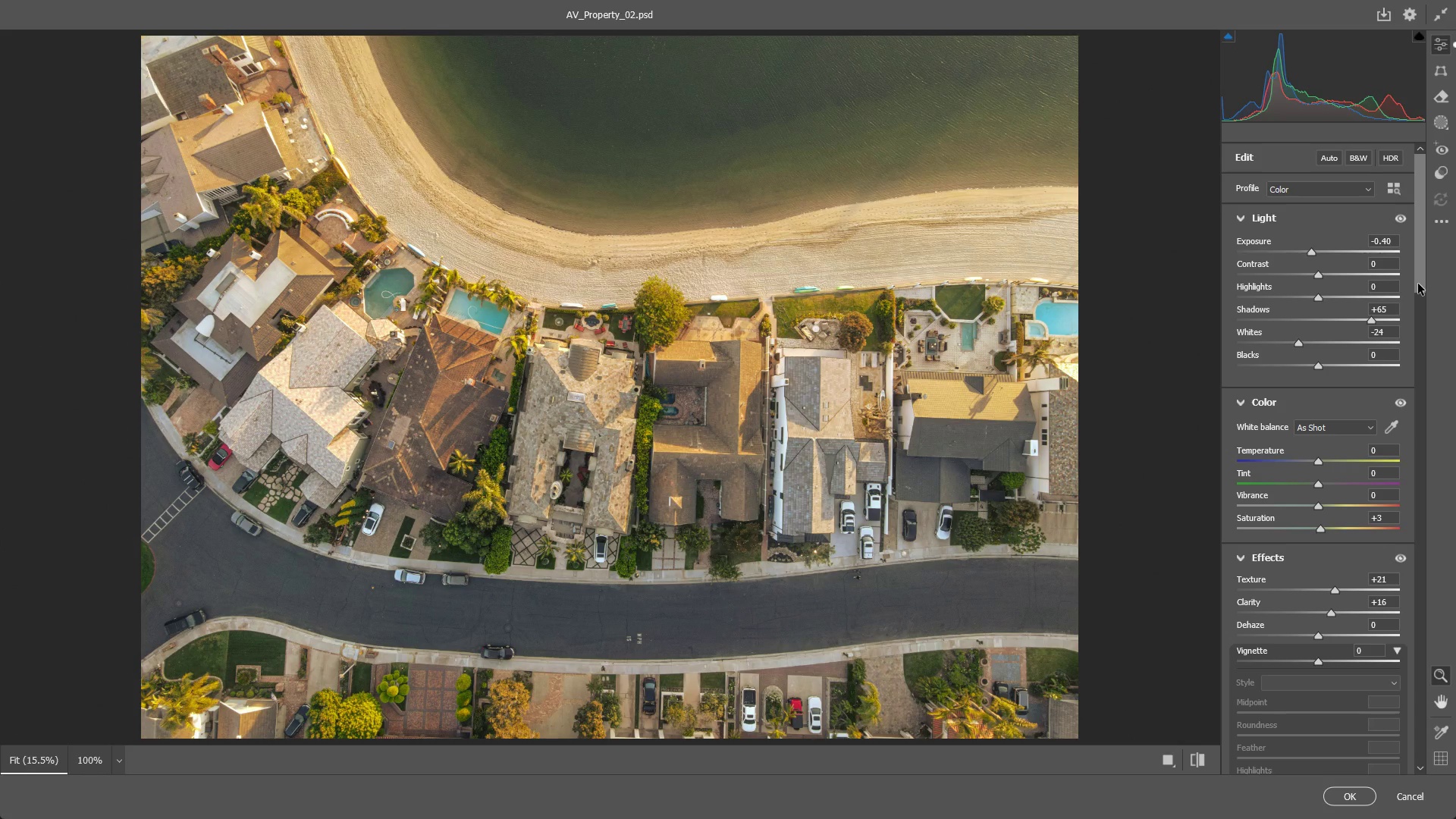 
key(Alt+AltLeft)
 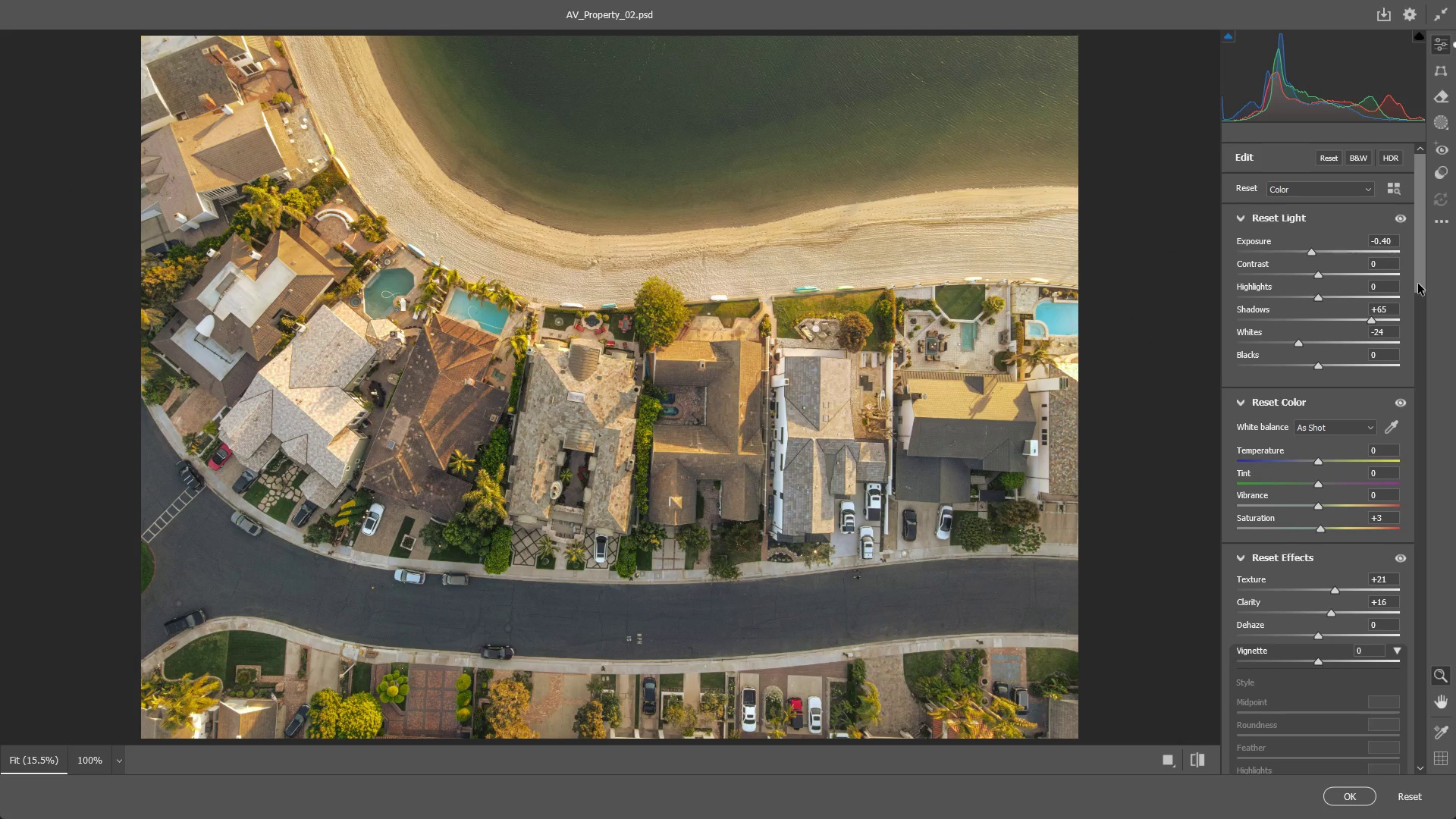 
key(Alt+Tab)